 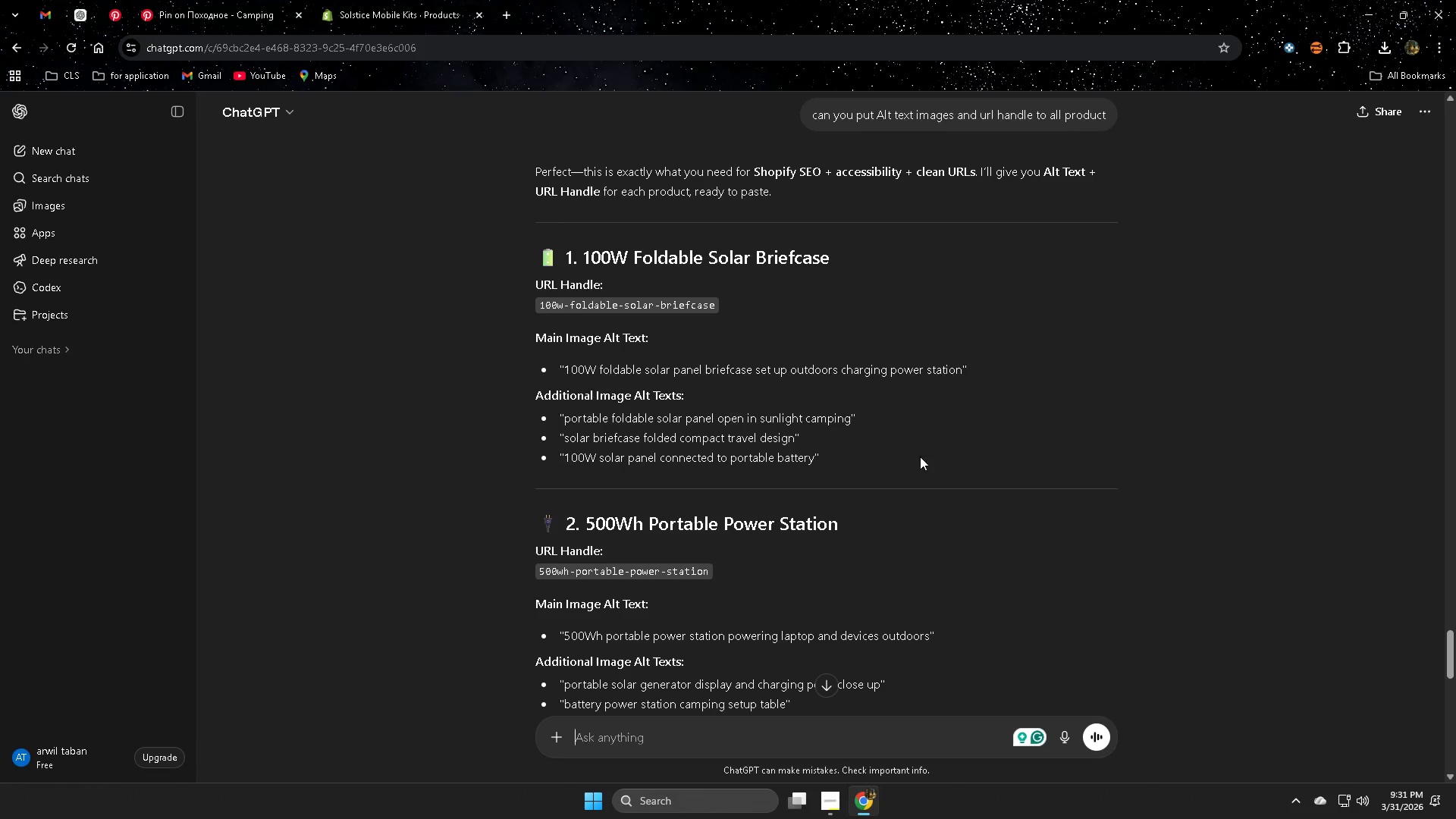 
left_click([574, 367])
 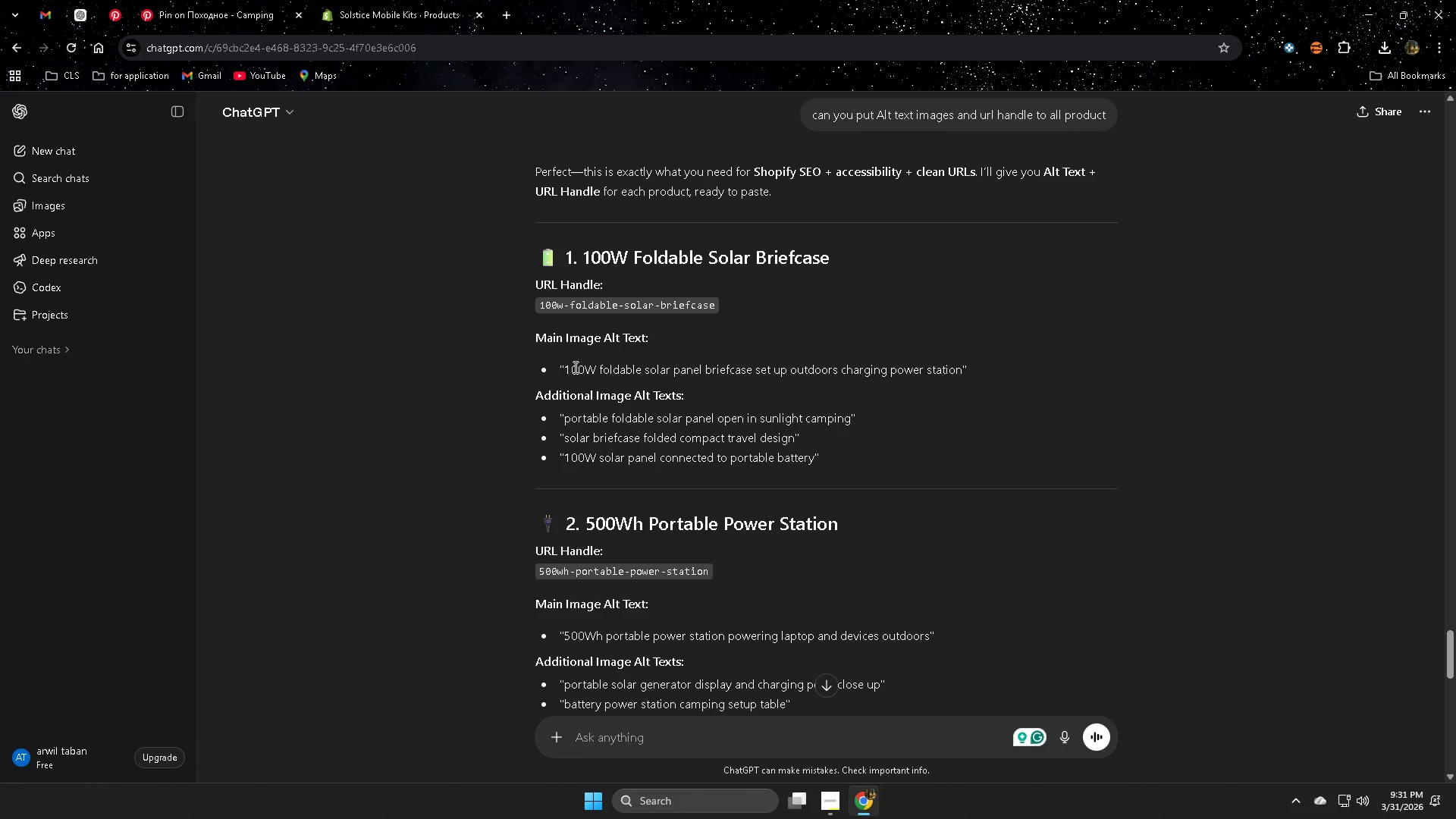 
left_click_drag(start_coordinate=[574, 367], to_coordinate=[939, 378])
 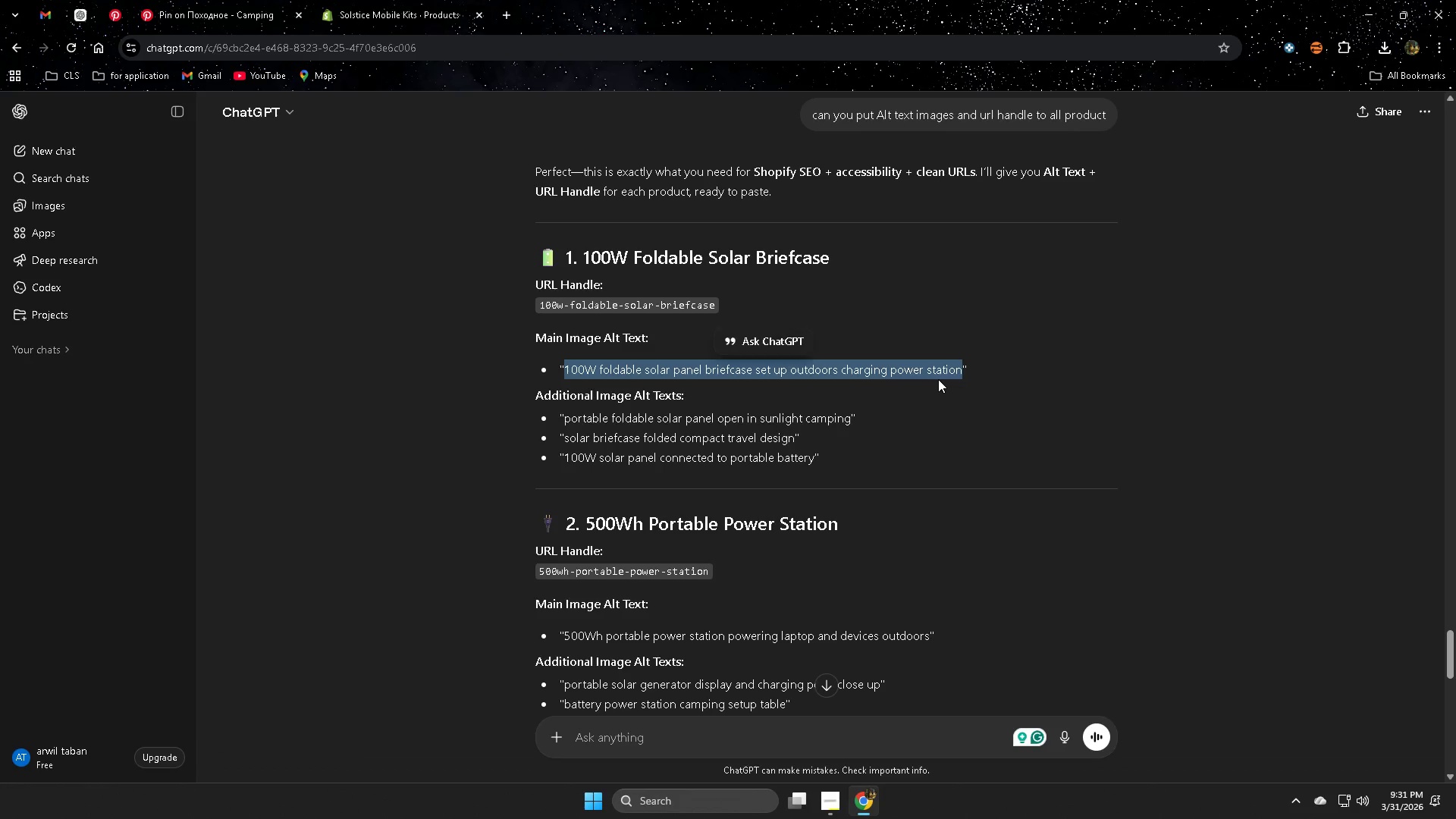 
key(Control+C)
 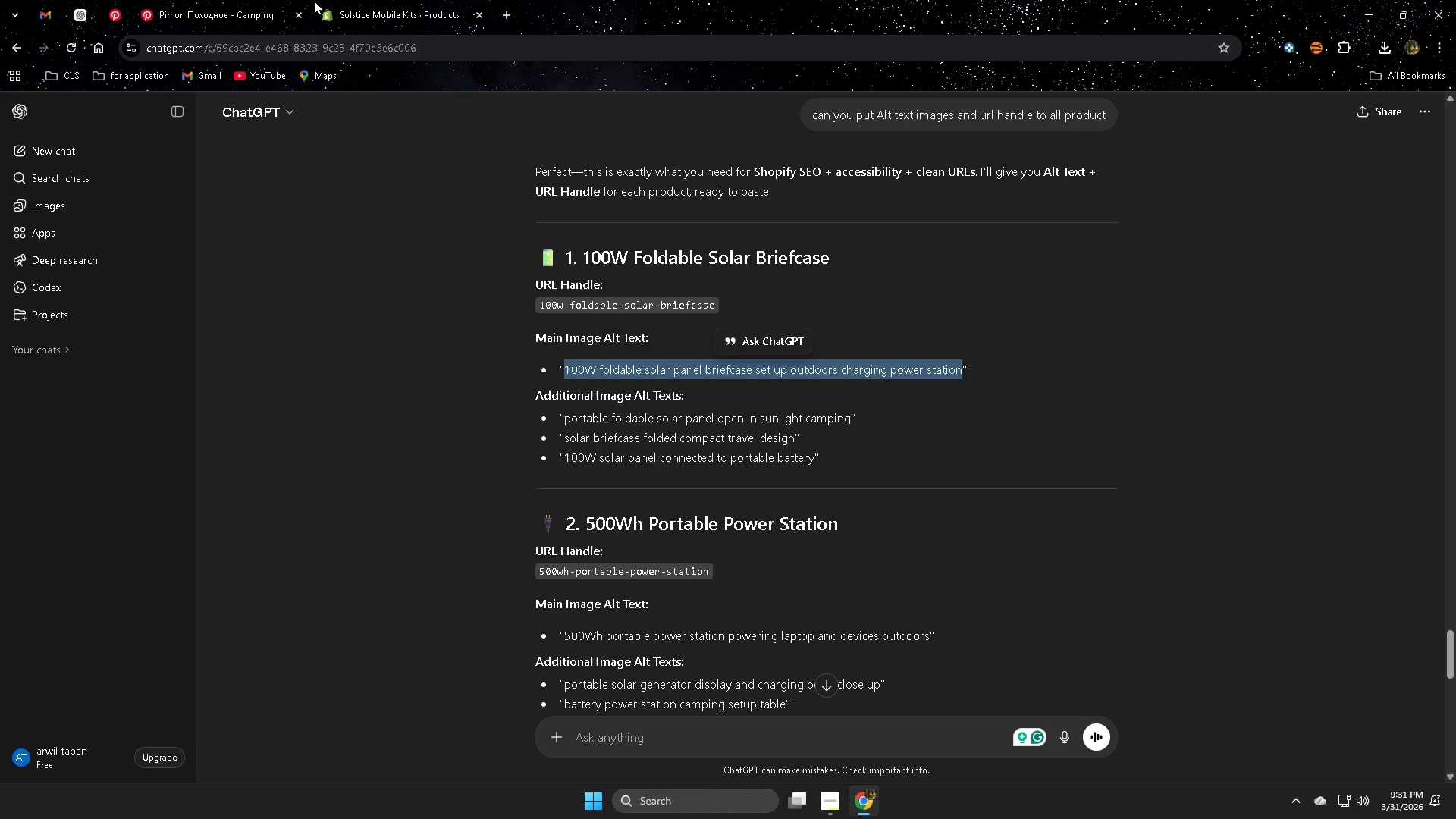 
left_click([391, 0])
 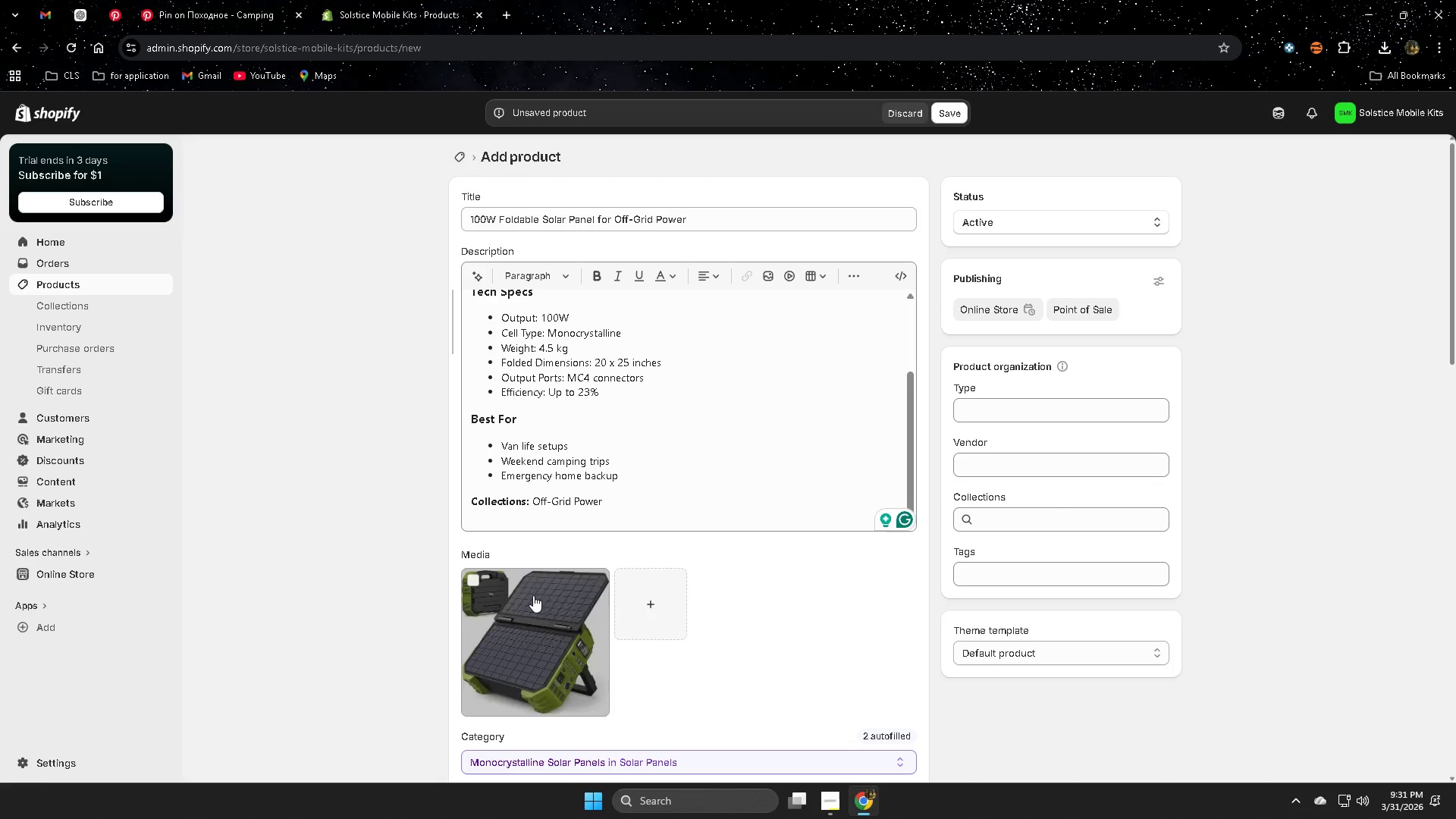 
left_click([564, 472])
 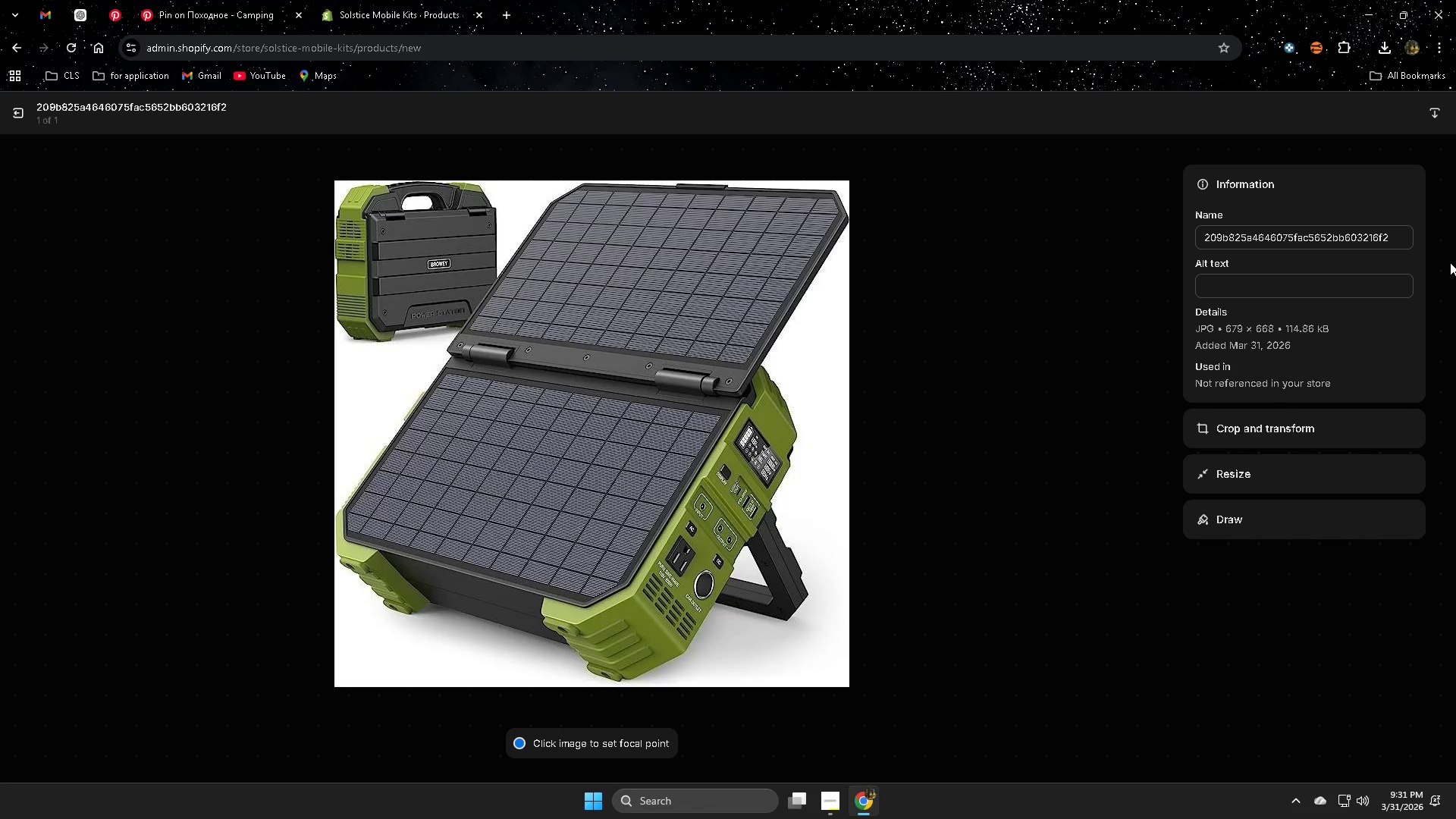 
scroll: coordinate [676, 550], scroll_direction: down, amount: 2.0
 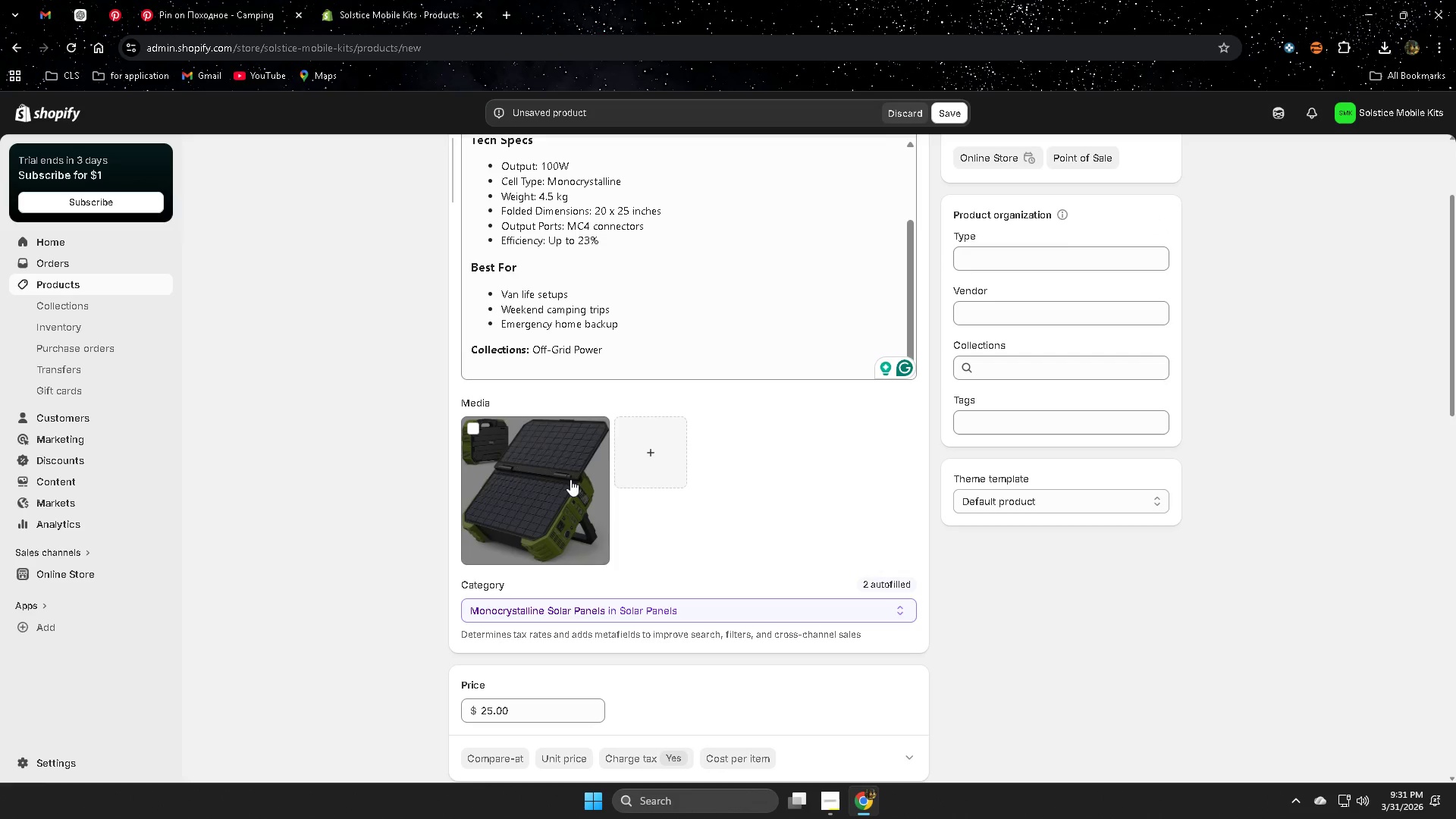 
left_click([1250, 291])
 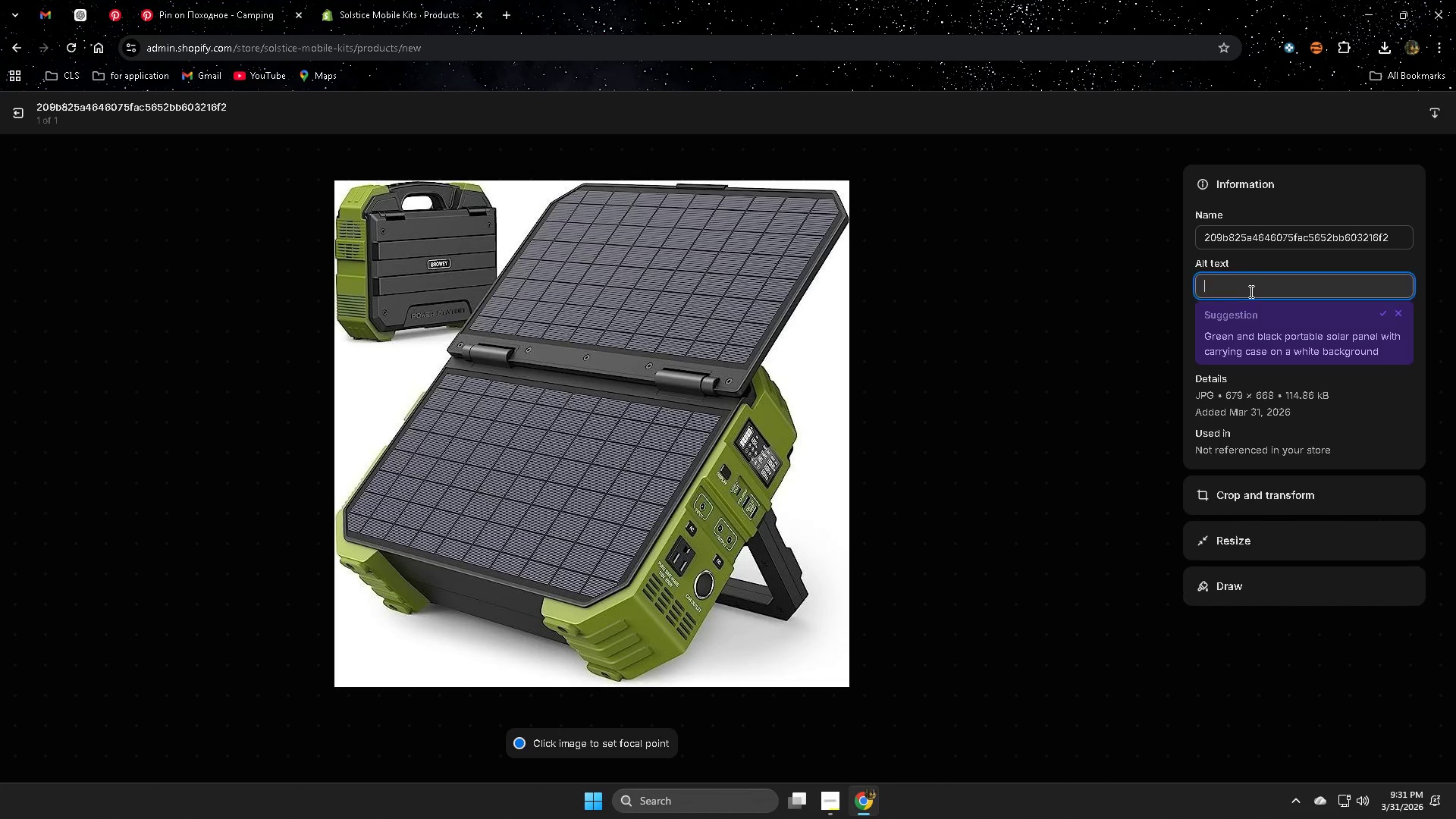 
key(Control+V)
 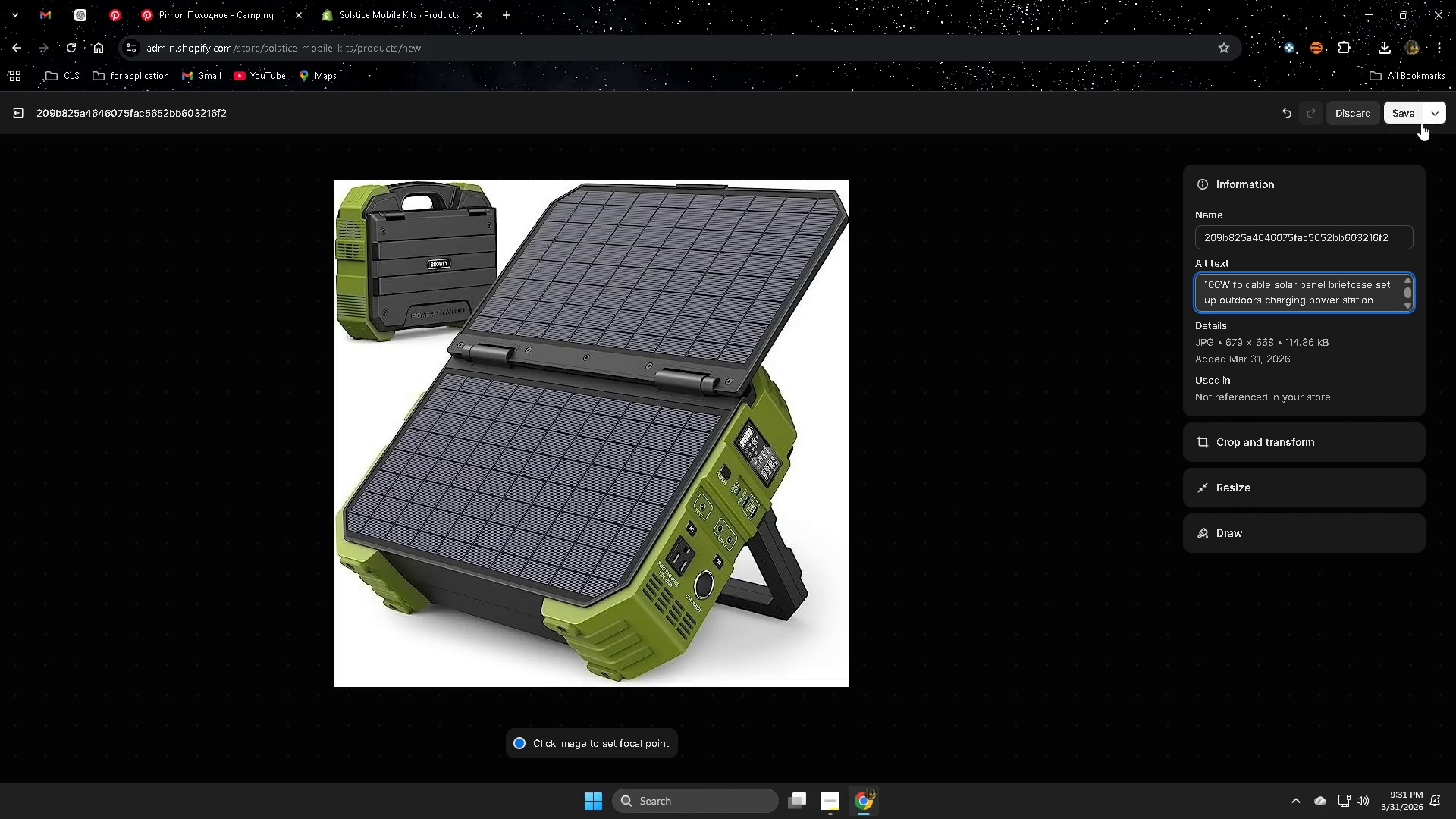 
left_click([1395, 111])
 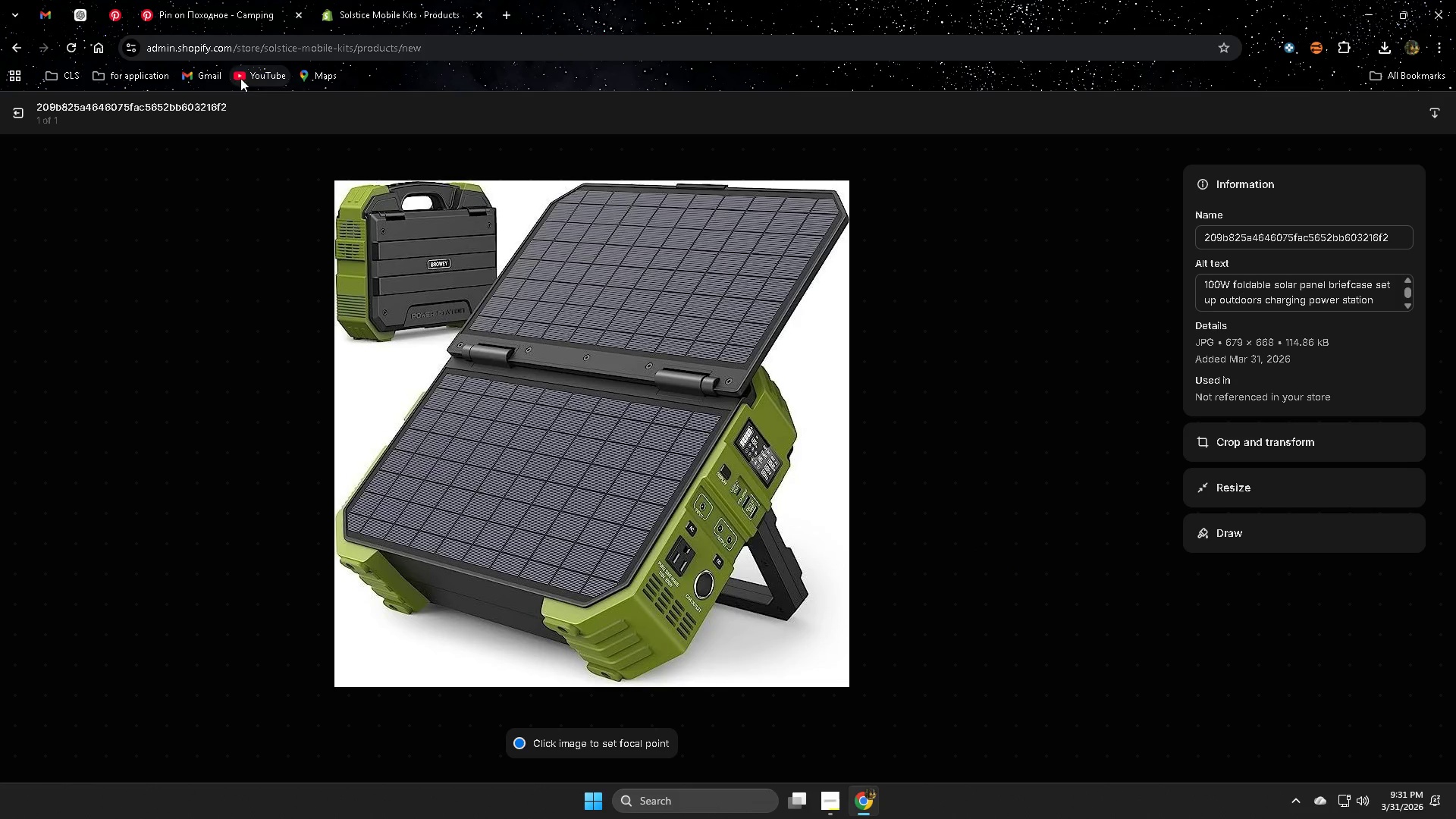 
left_click([74, 13])
 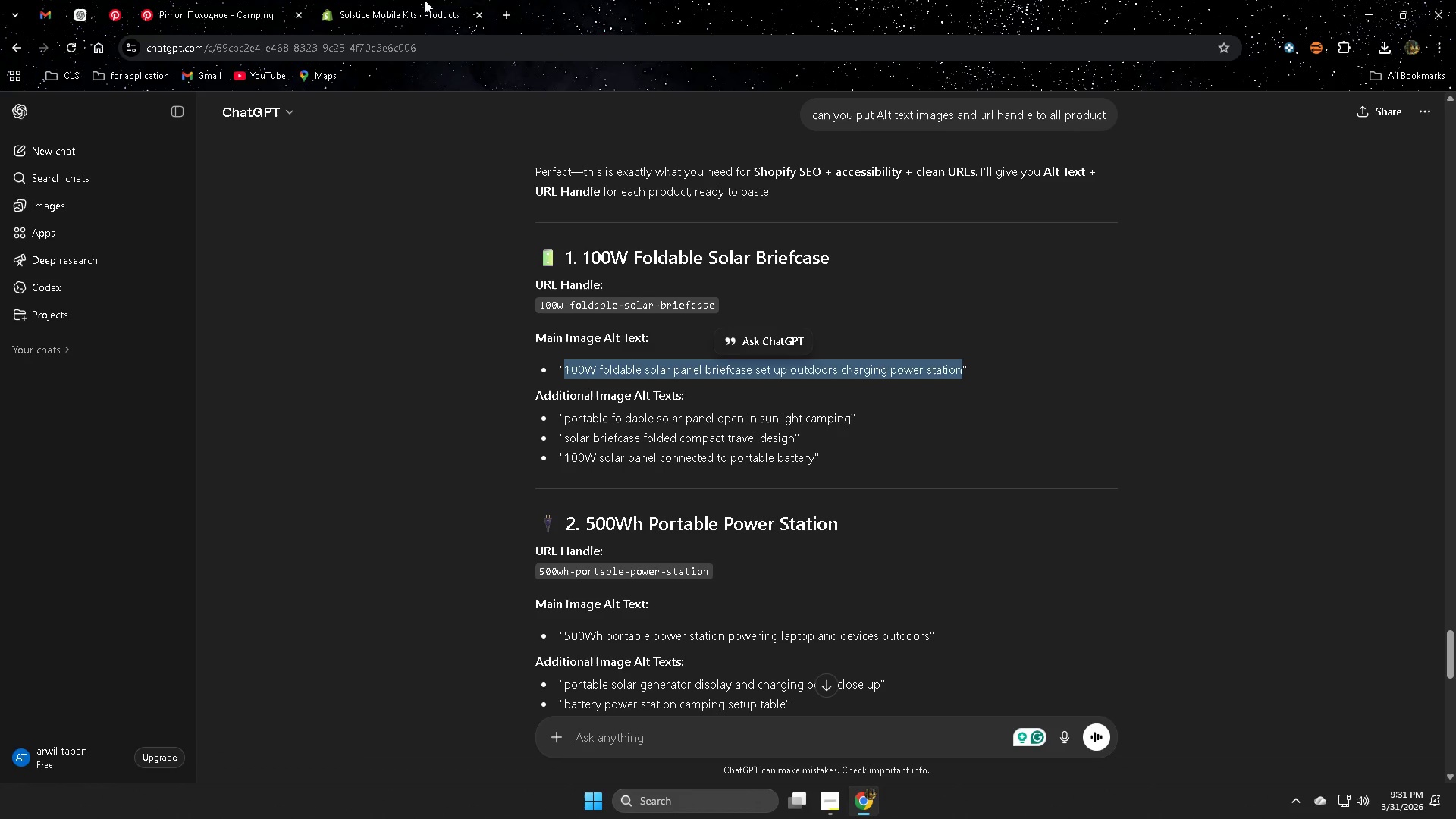 
left_click([416, 6])
 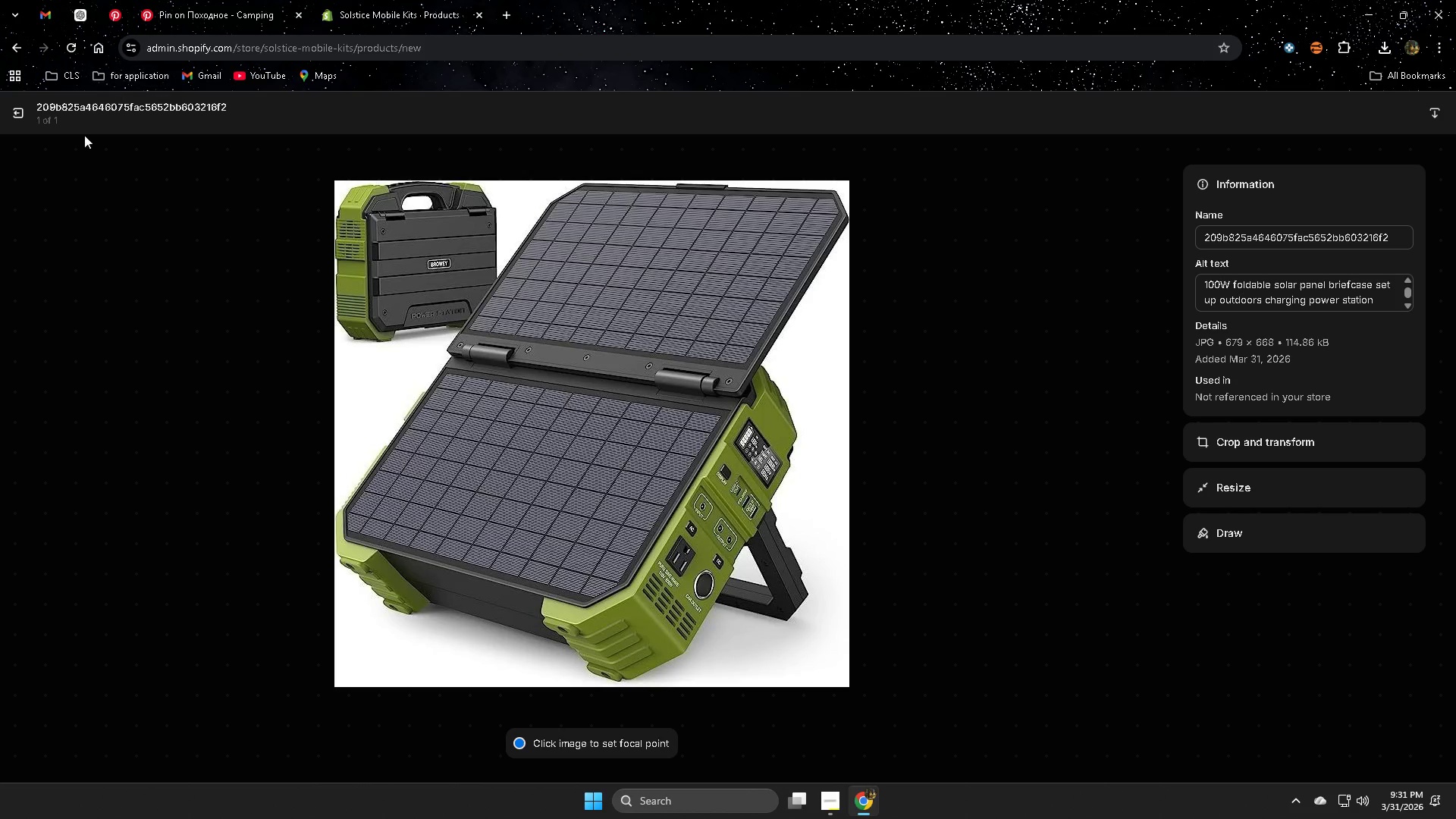 
scroll: coordinate [435, 434], scroll_direction: up, amount: 4.0
 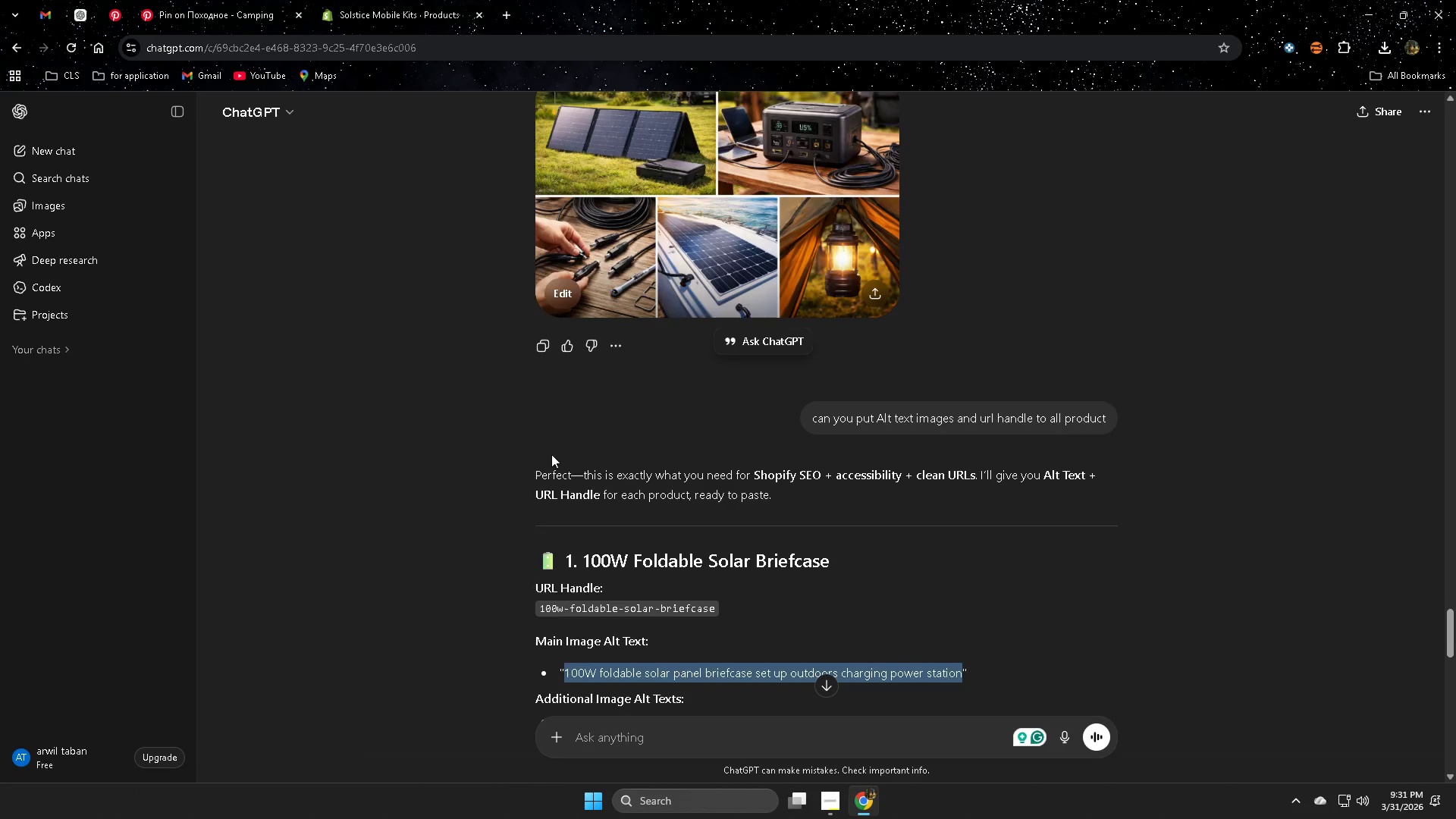 
left_click([17, 117])
 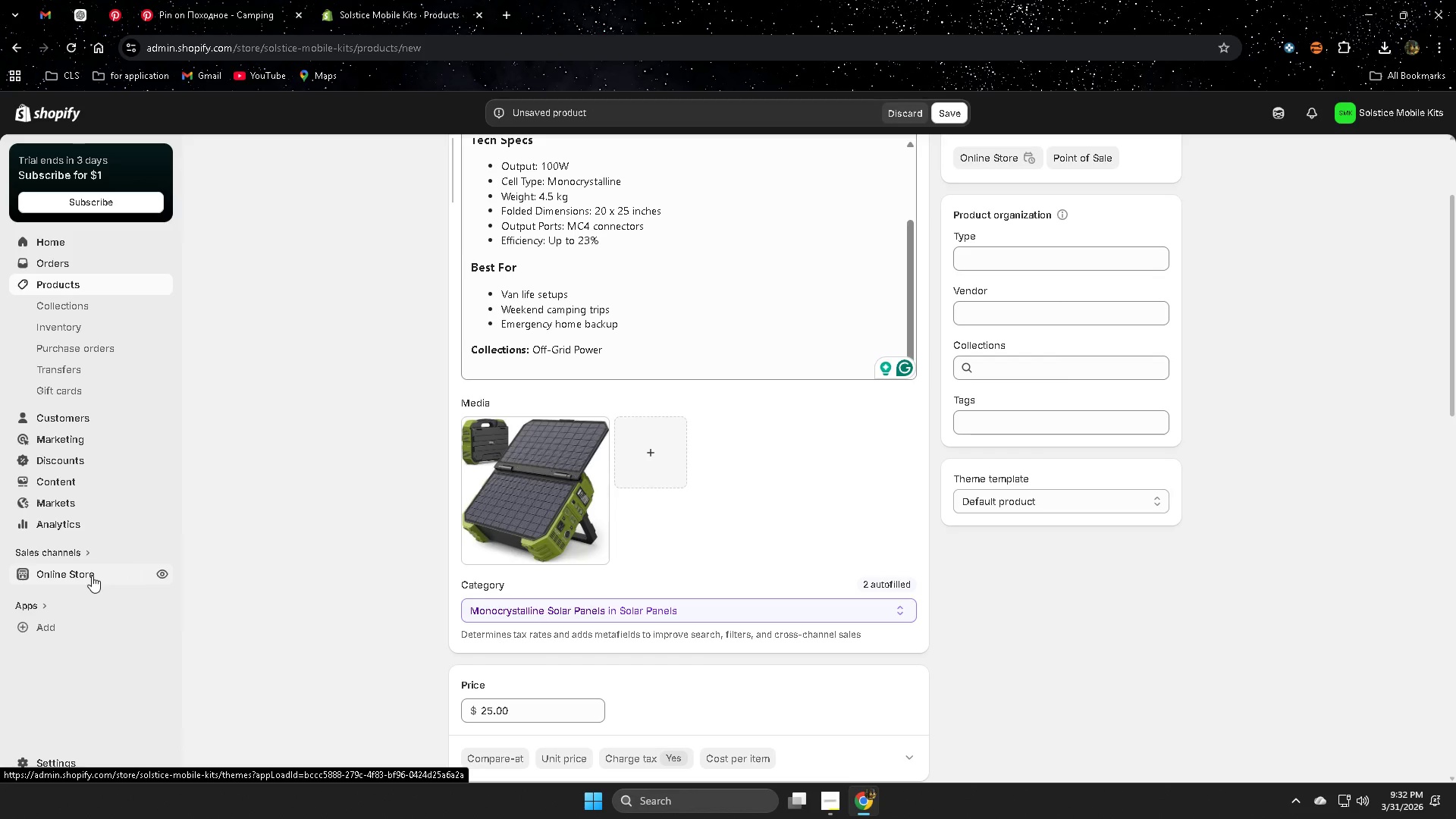 
scroll: coordinate [726, 489], scroll_direction: up, amount: 3.0
 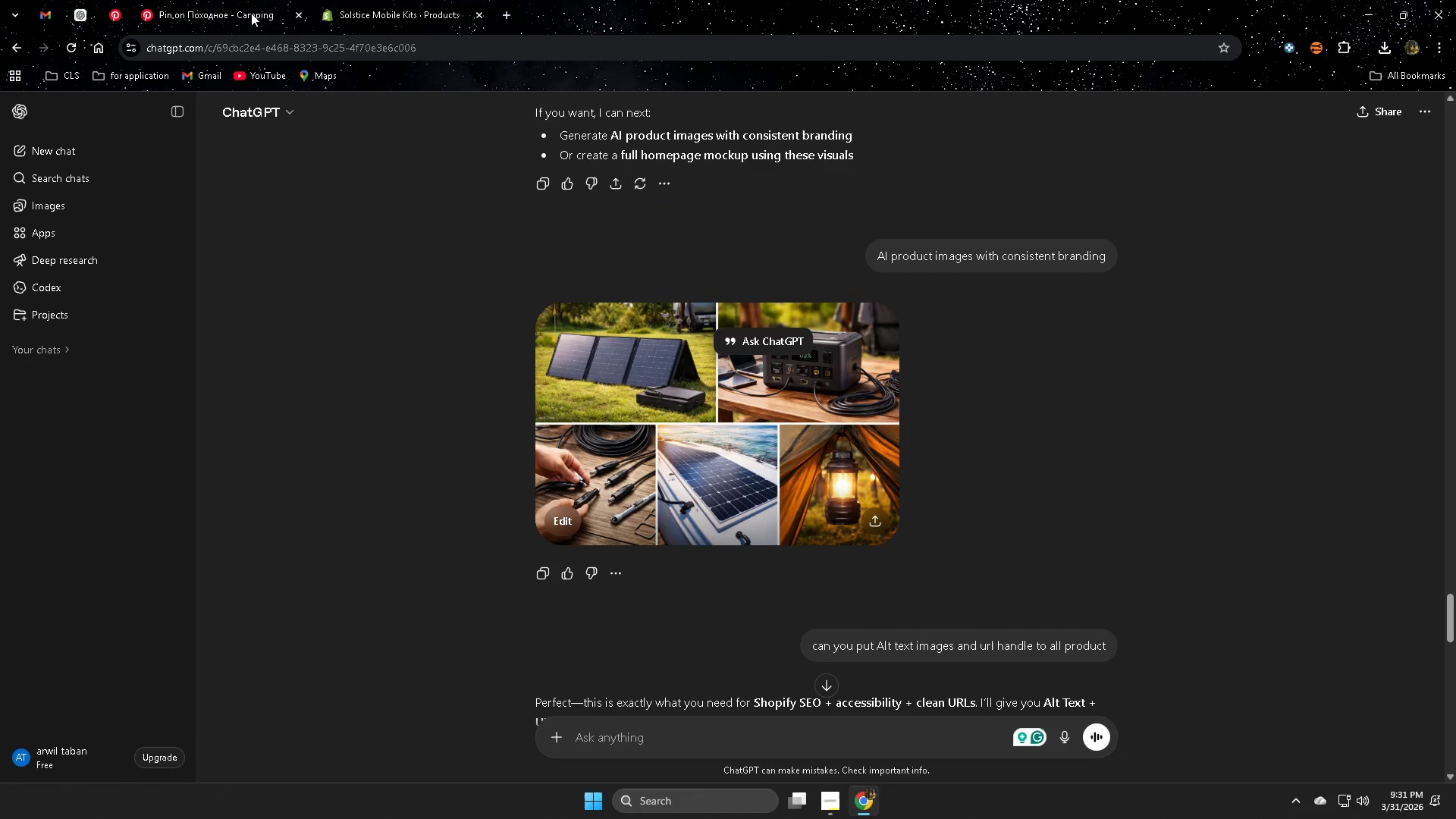 
wait(6.94)
 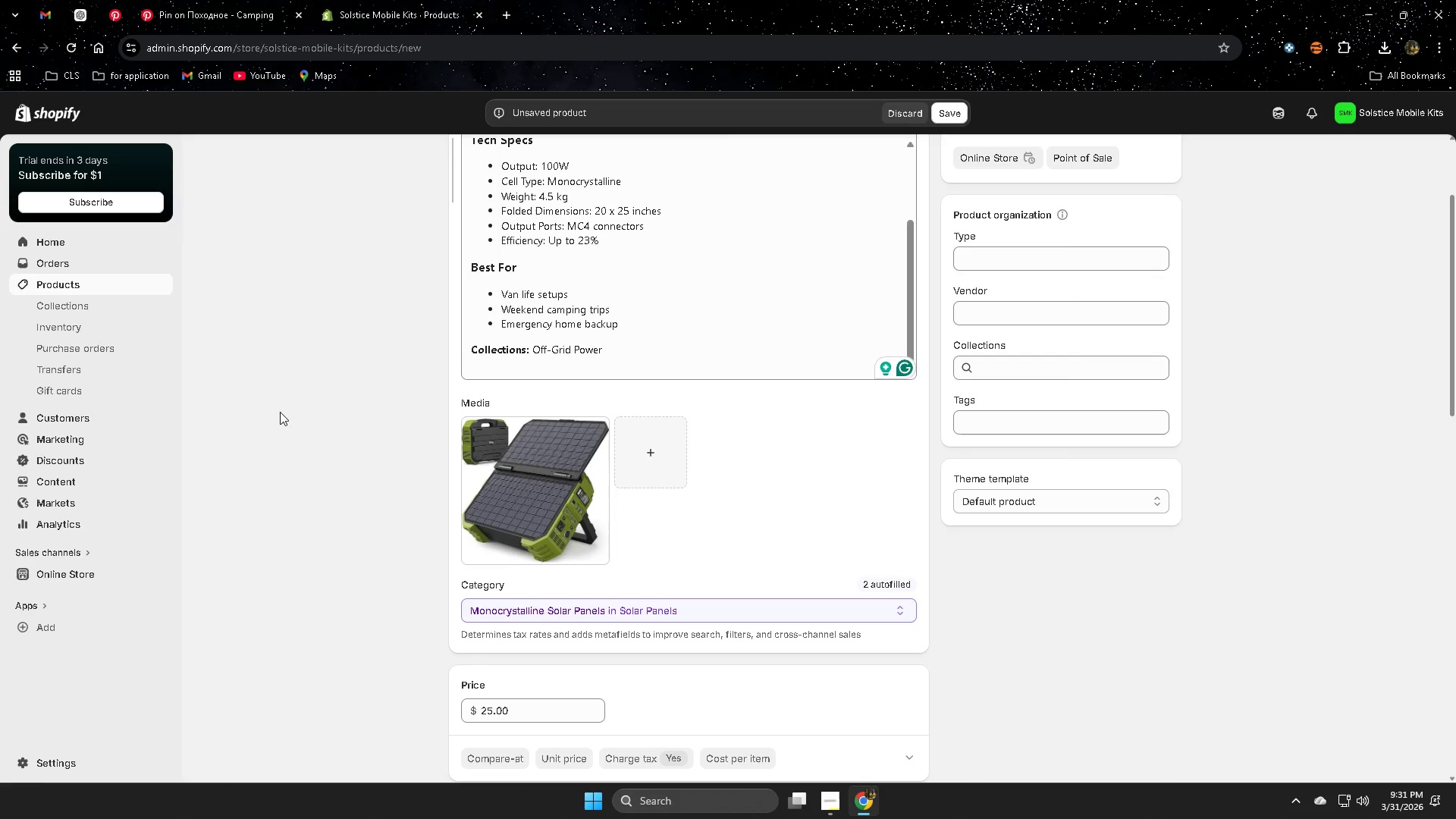 
left_click([88, 576])
 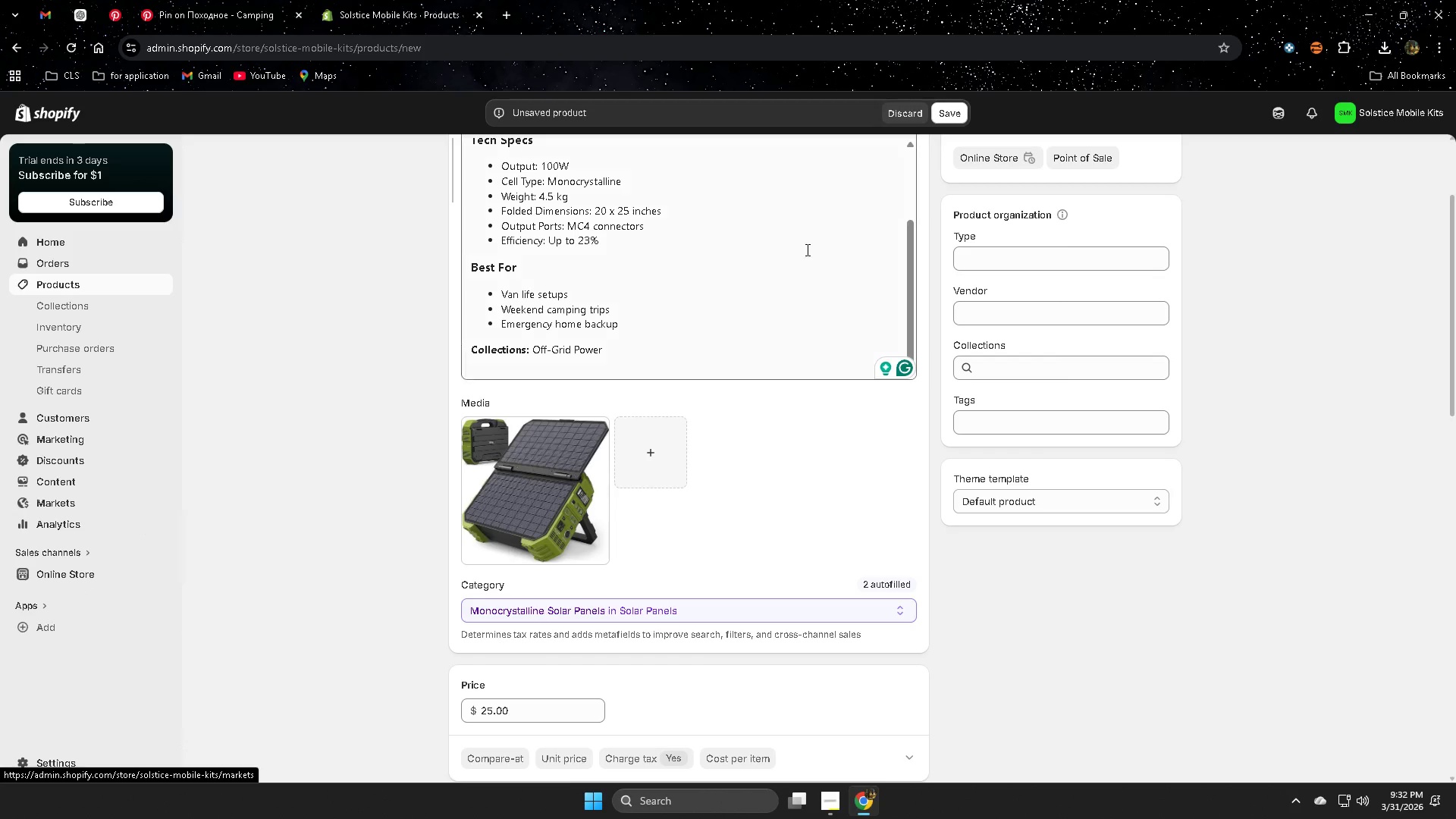 
left_click([952, 105])
 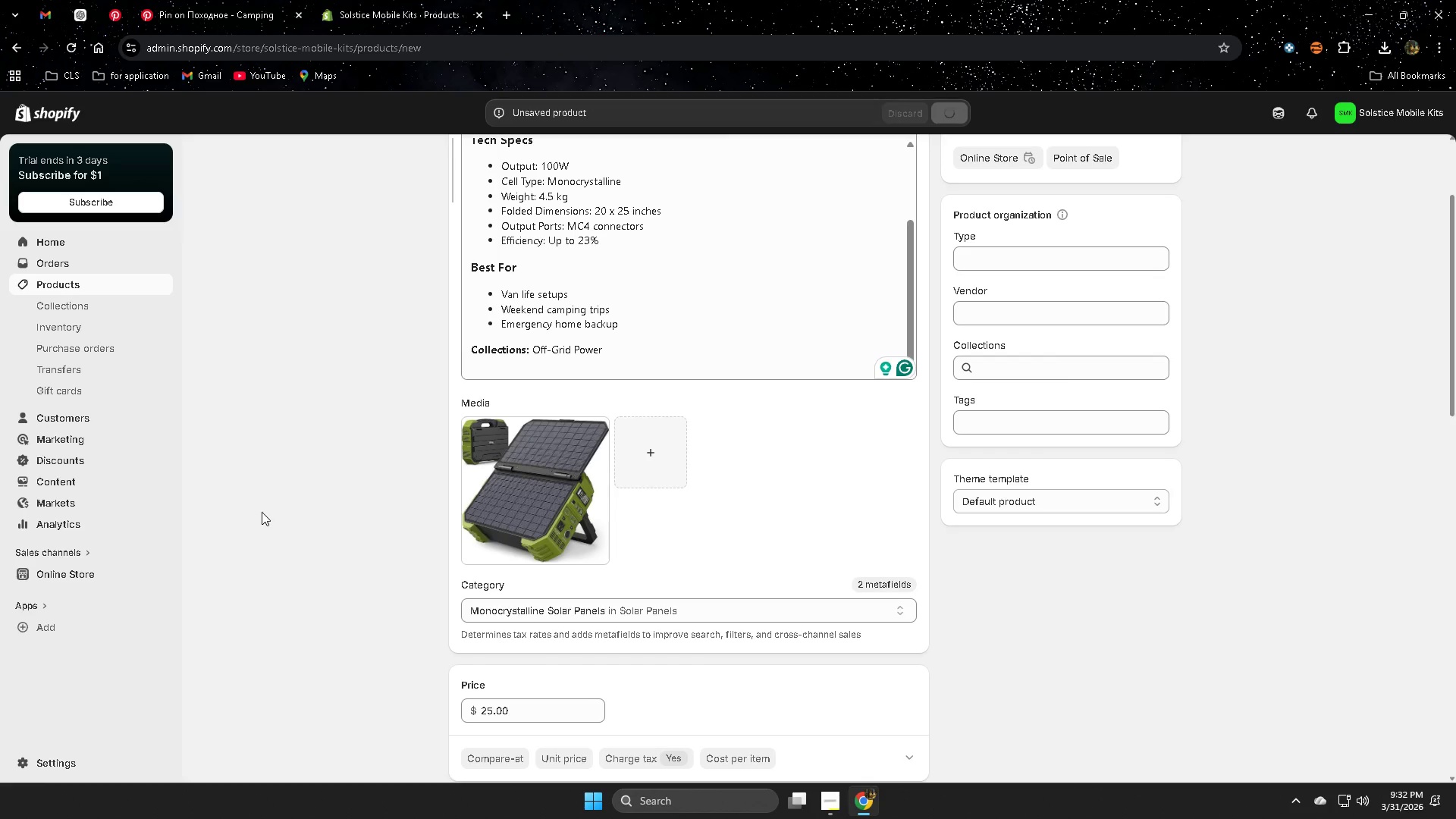 
wait(6.69)
 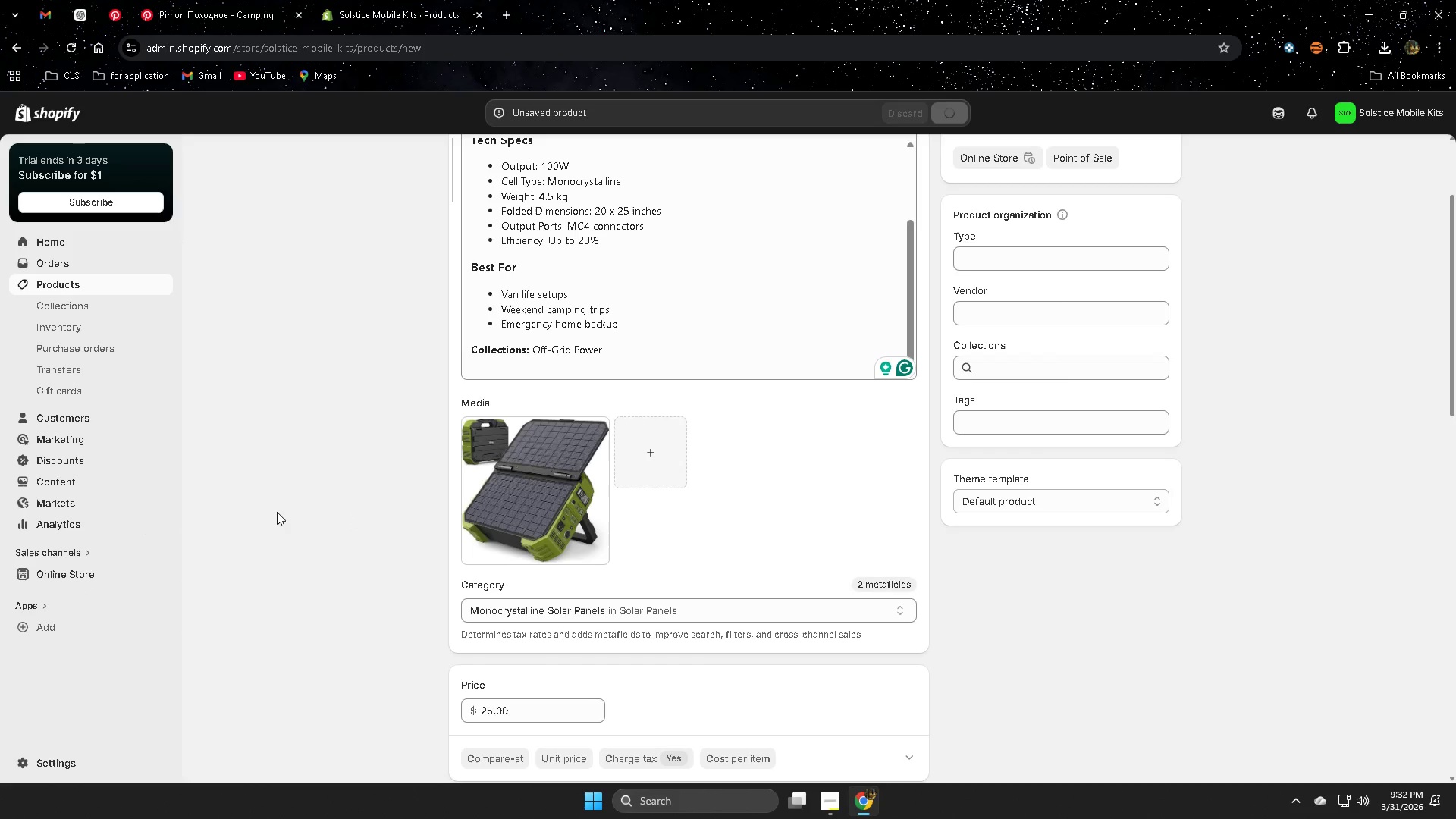 
scroll: coordinate [229, 507], scroll_direction: down, amount: 4.0
 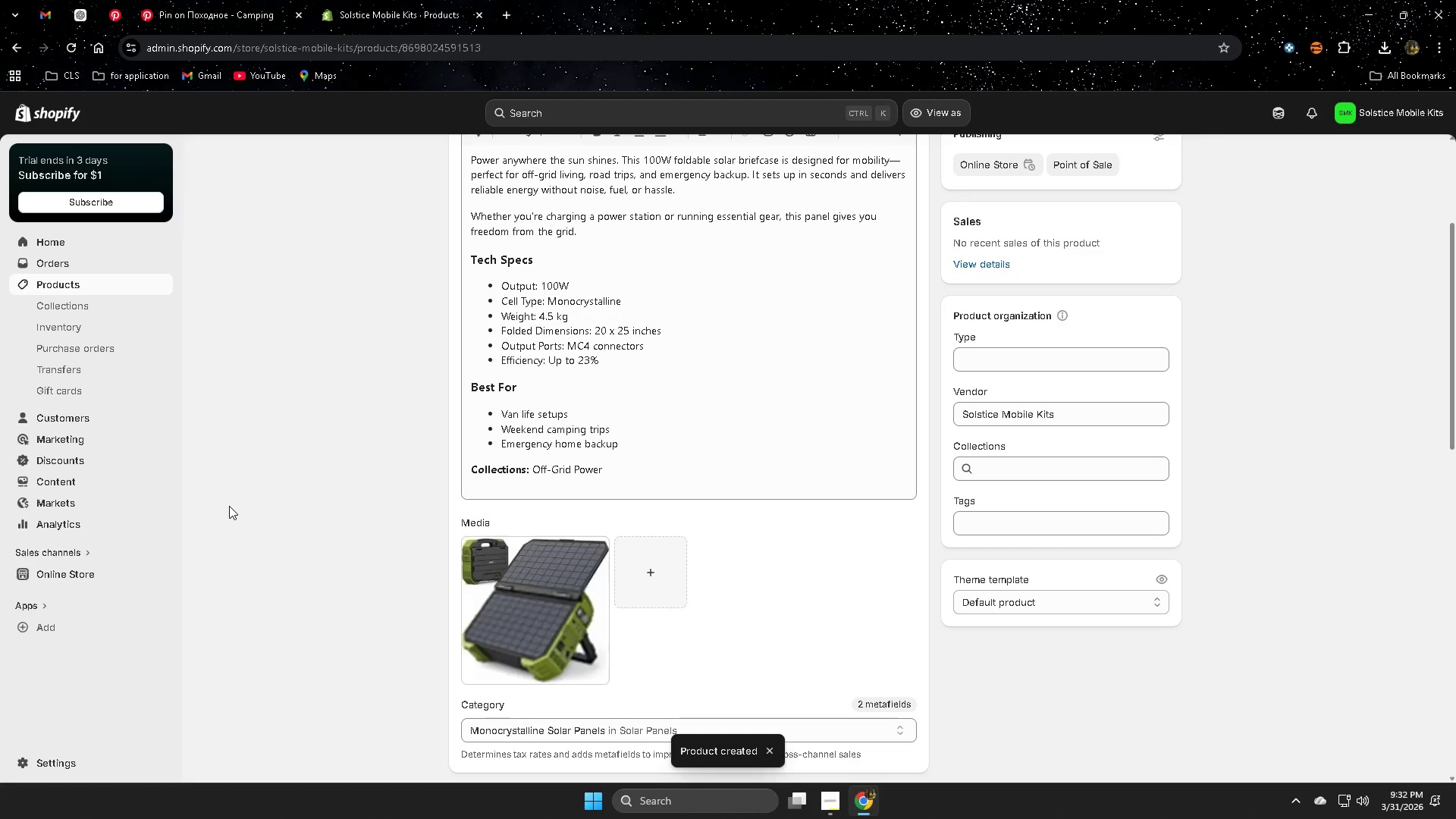 
scroll: coordinate [229, 506], scroll_direction: up, amount: 3.0
 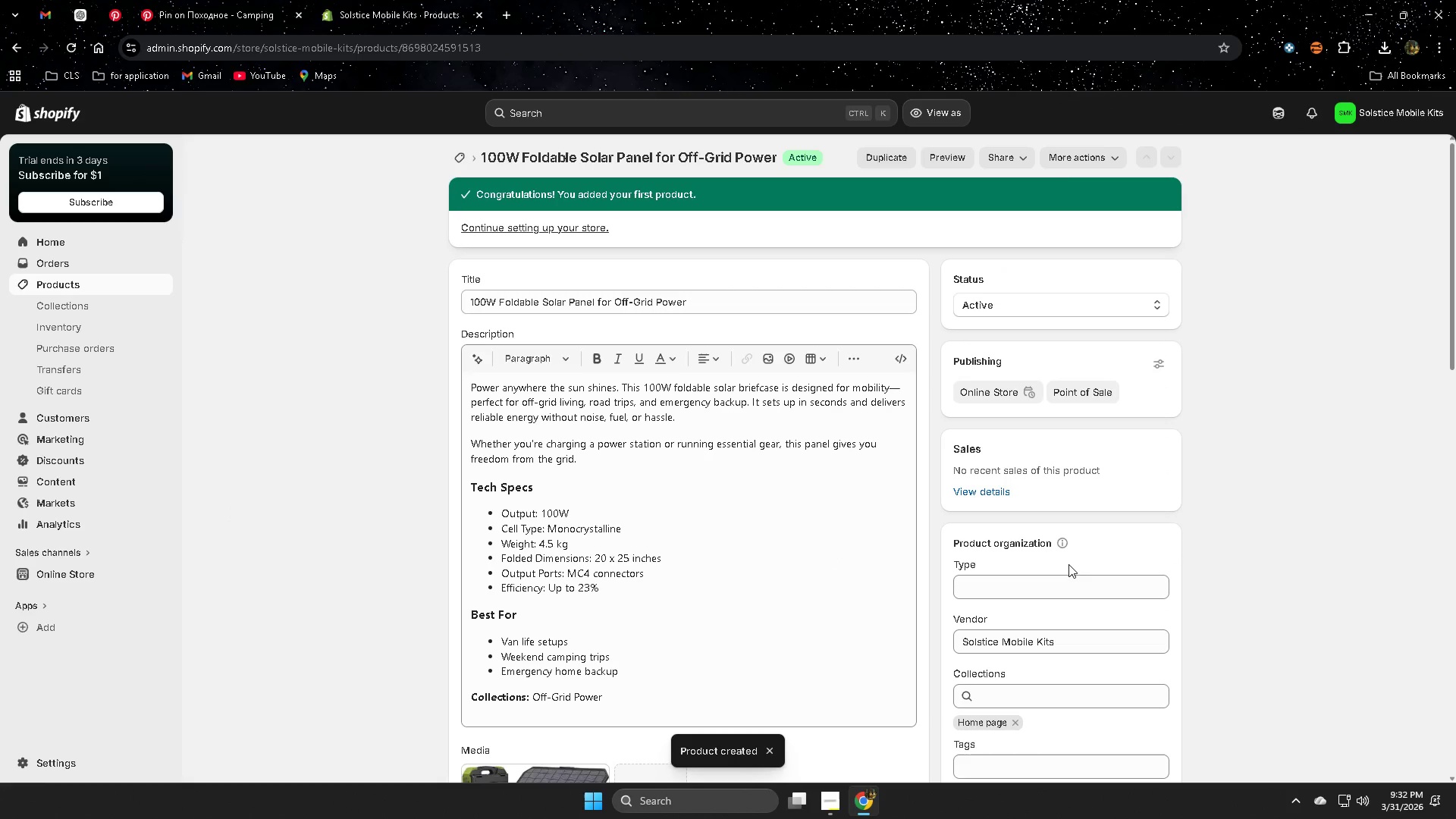 
left_click([49, 523])
 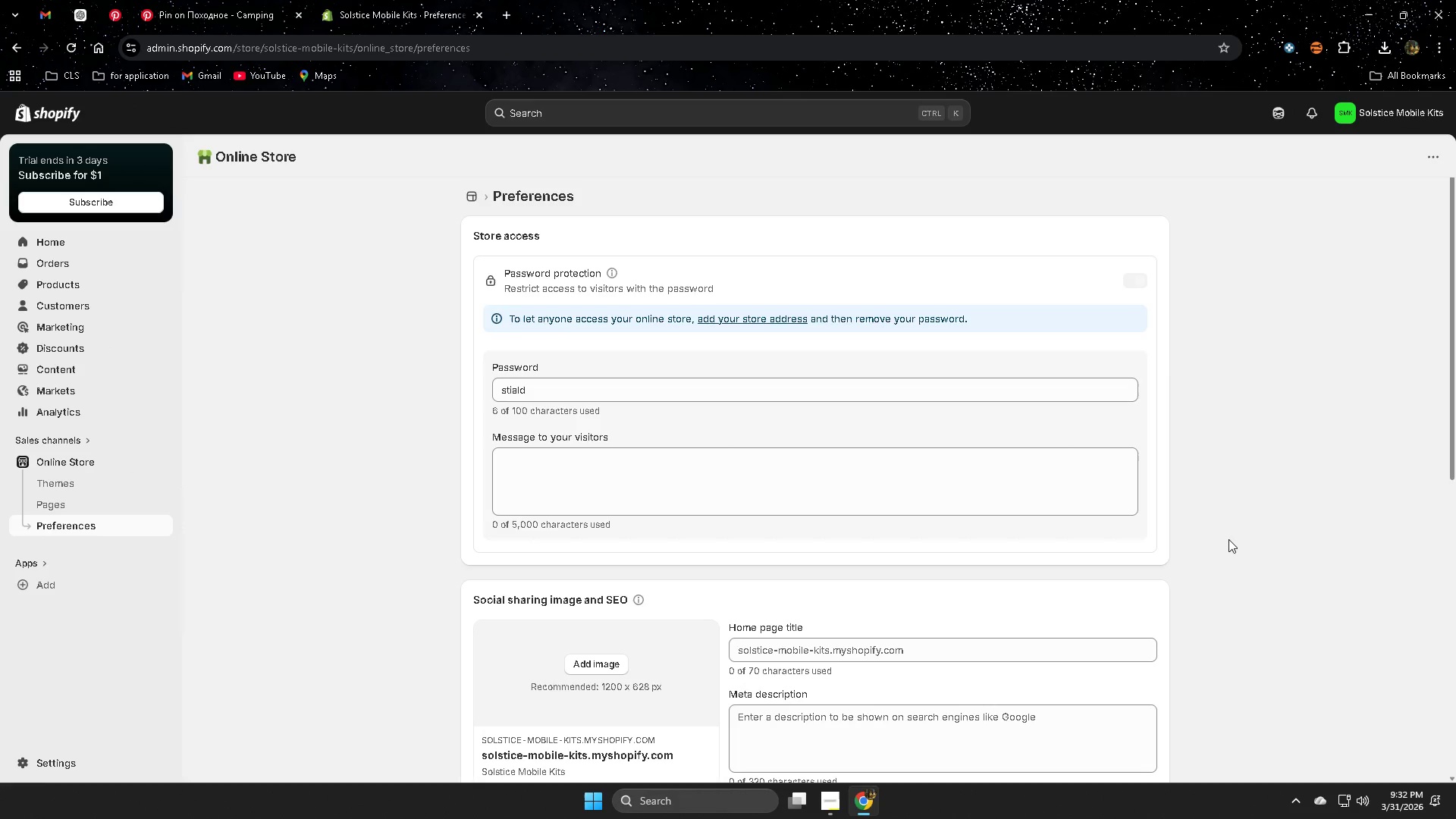 
scroll: coordinate [1295, 550], scroll_direction: down, amount: 17.0
 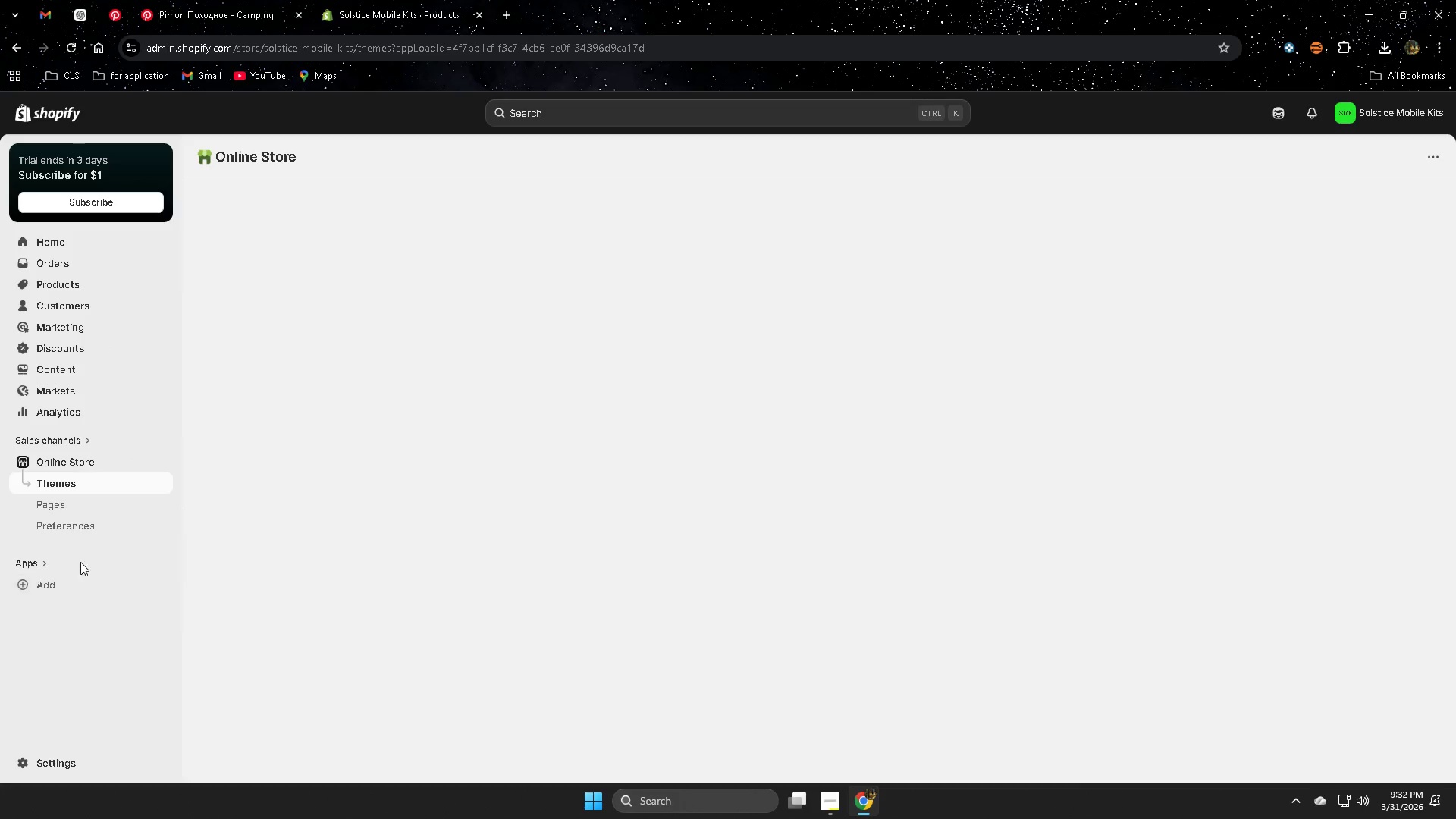 
left_click([571, 361])
 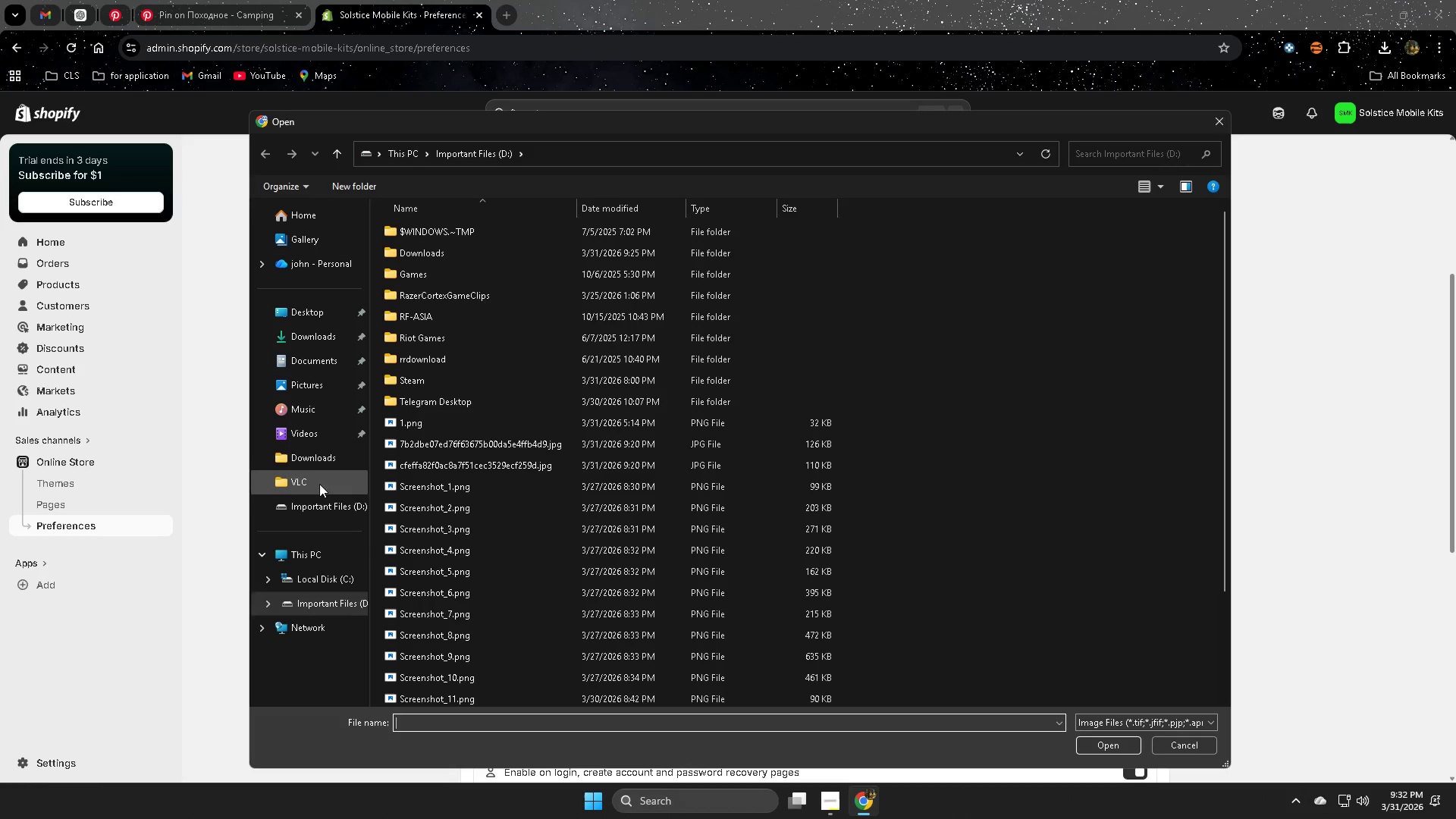 
scroll: coordinate [1155, 493], scroll_direction: down, amount: 4.0
 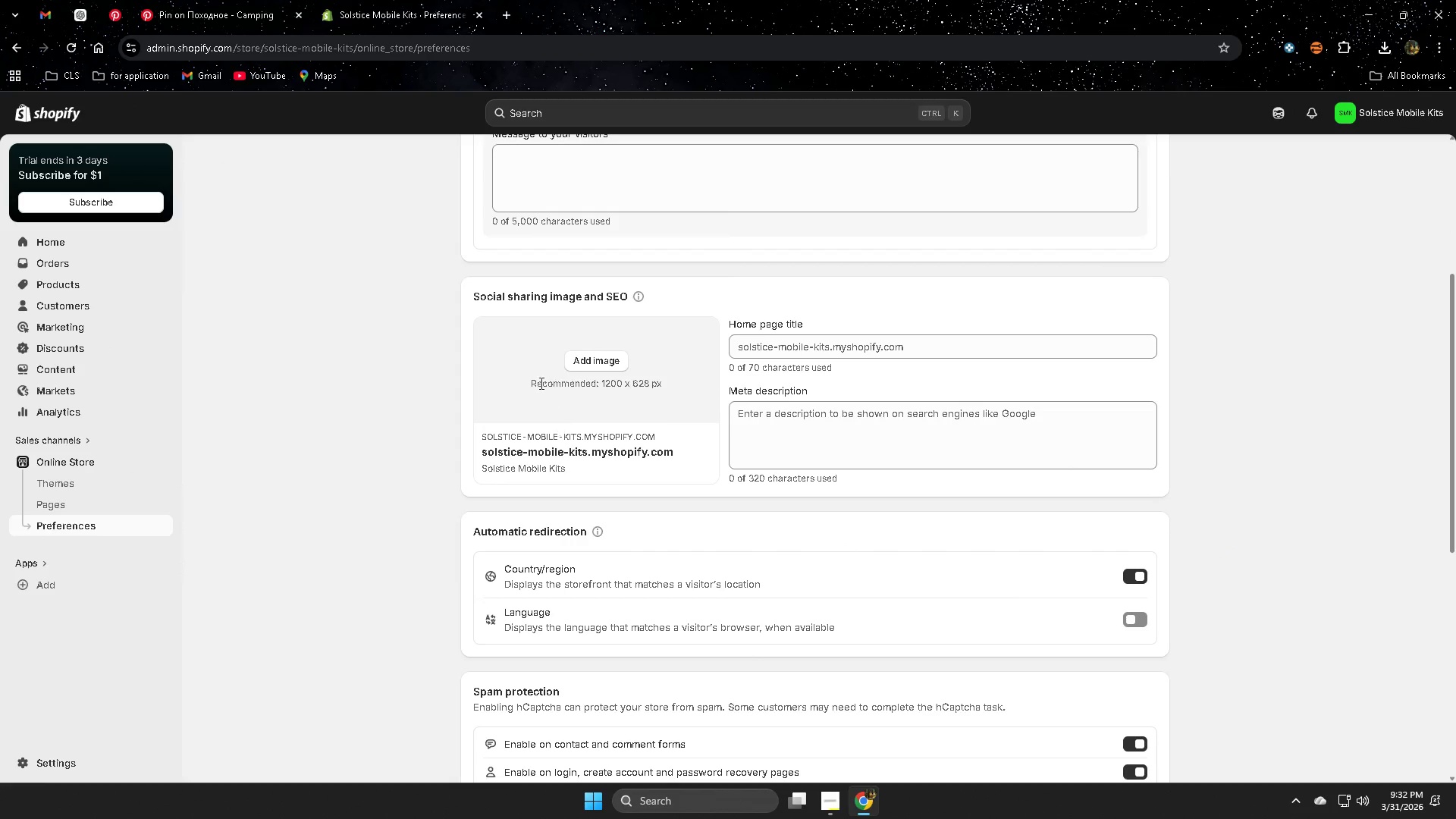 
left_click([318, 461])
 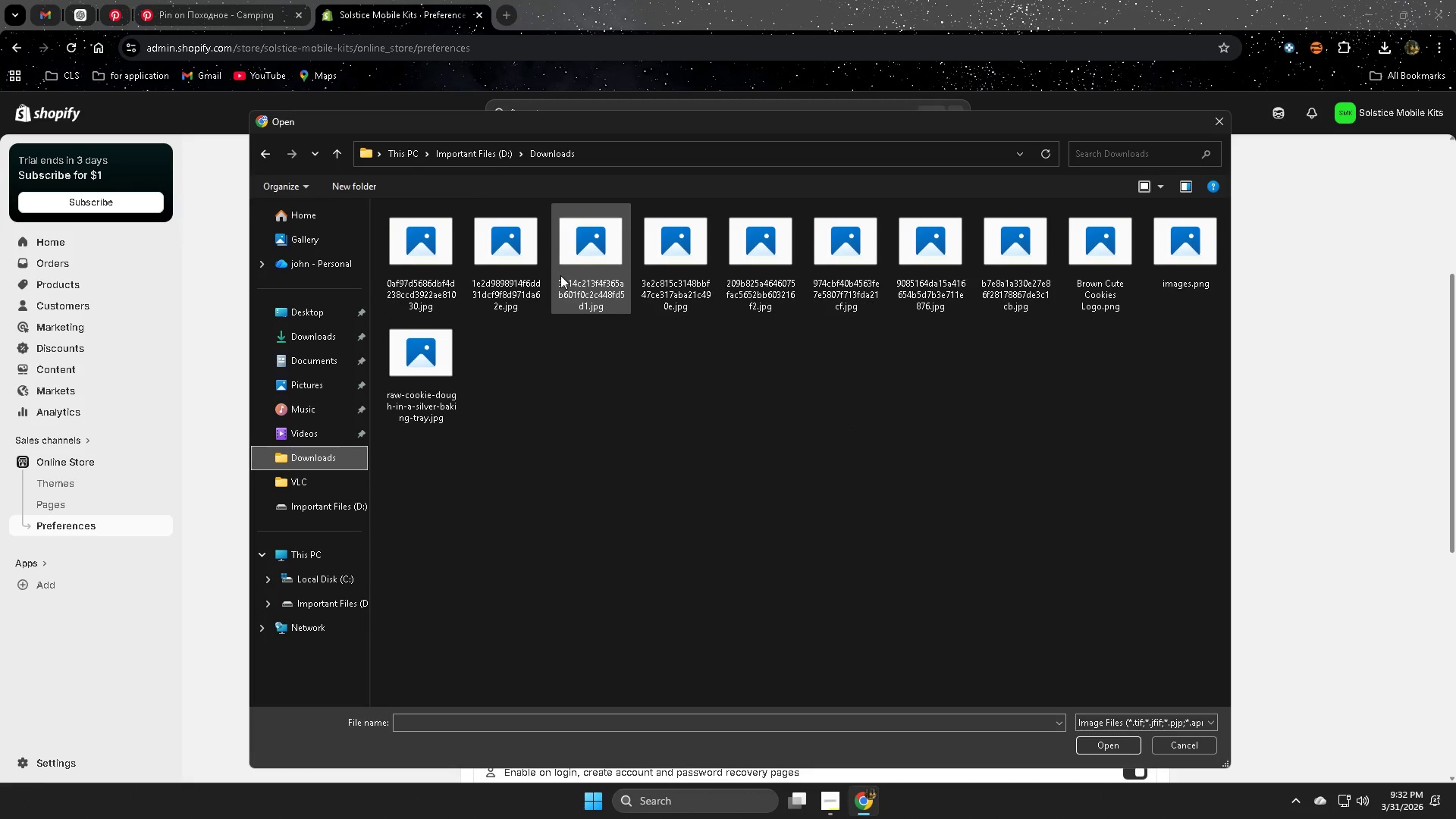 
left_click([417, 262])
 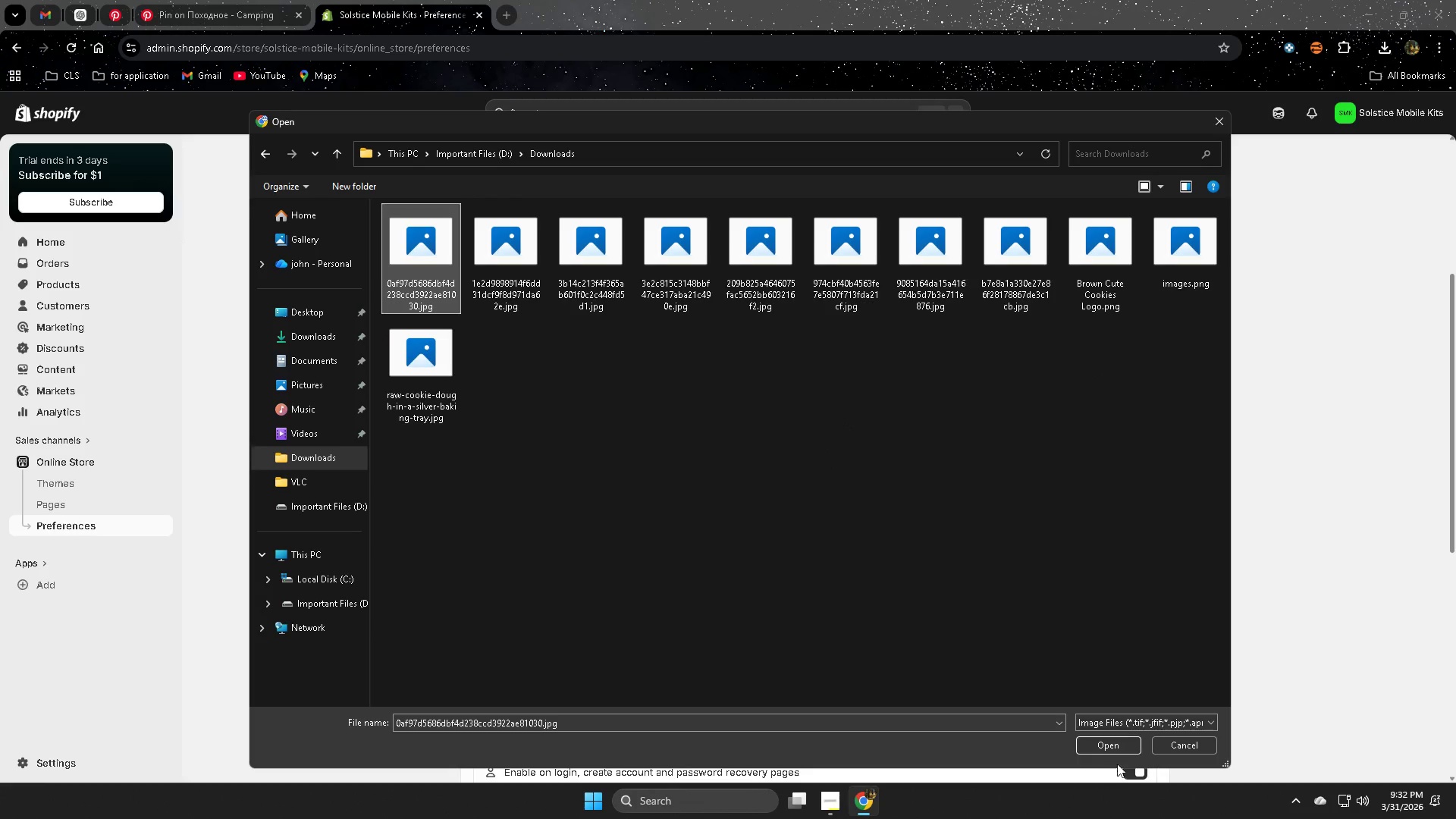 
left_click([1120, 750])
 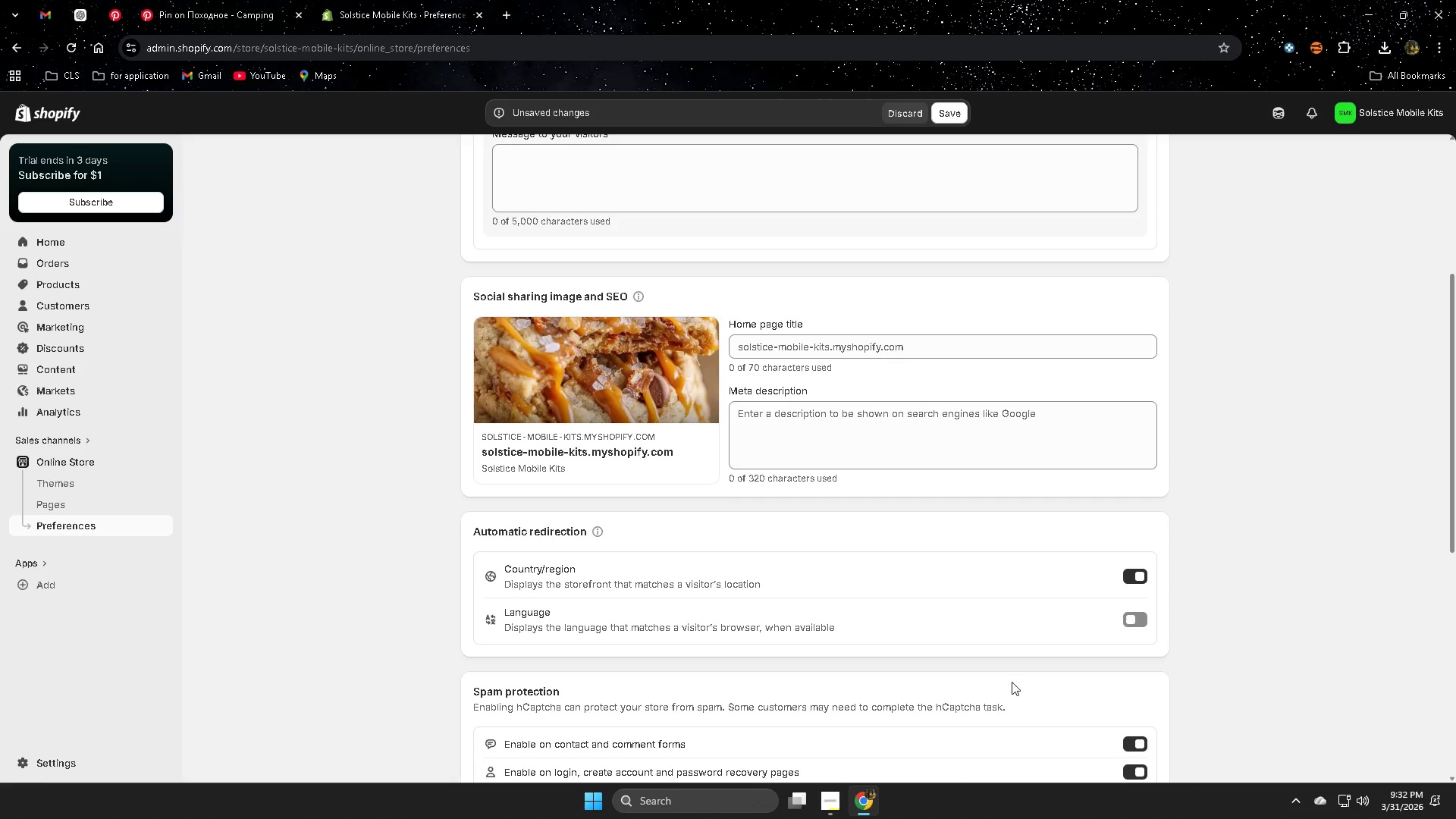 
left_click([595, 366])
 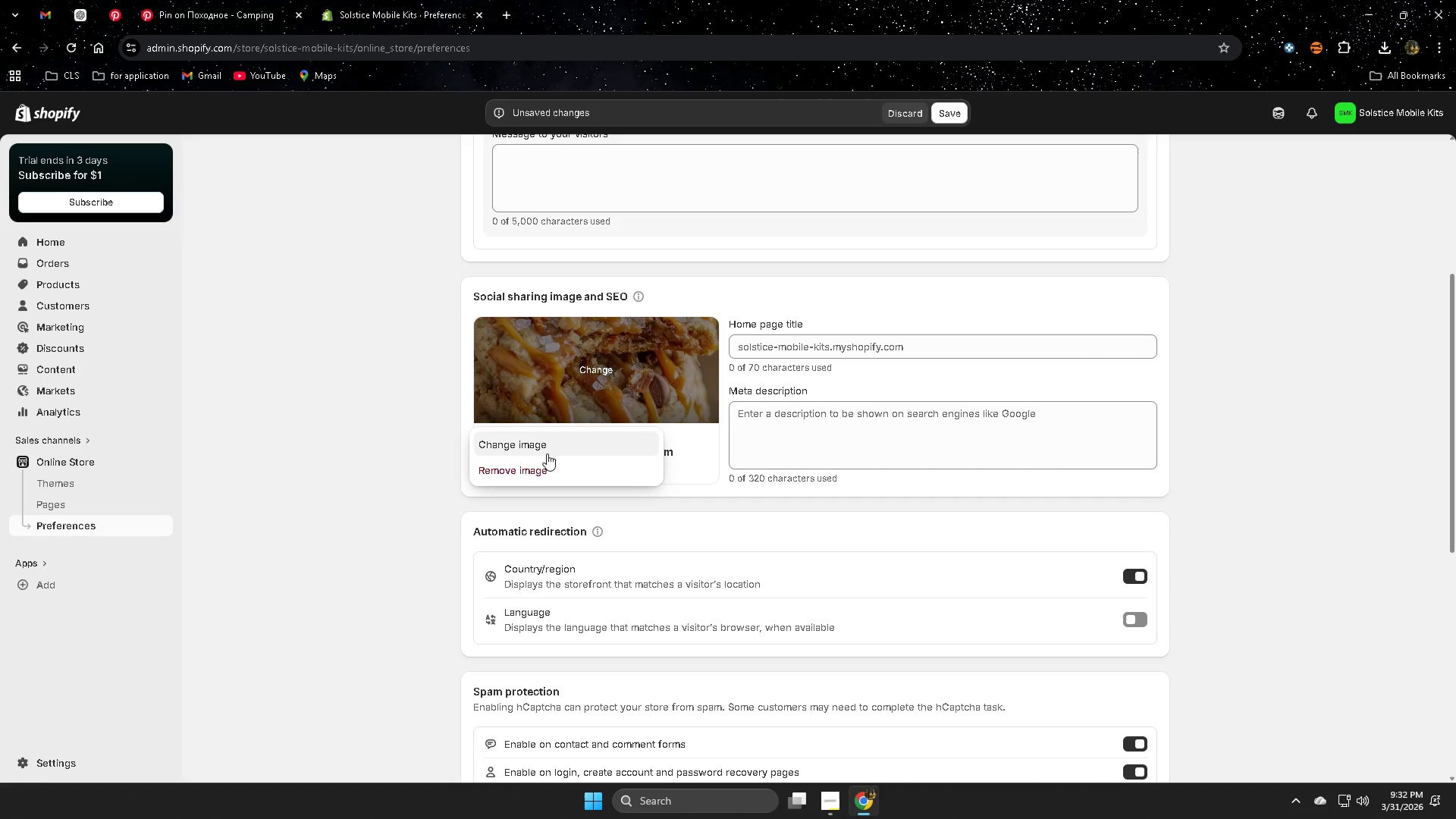 
left_click([544, 450])
 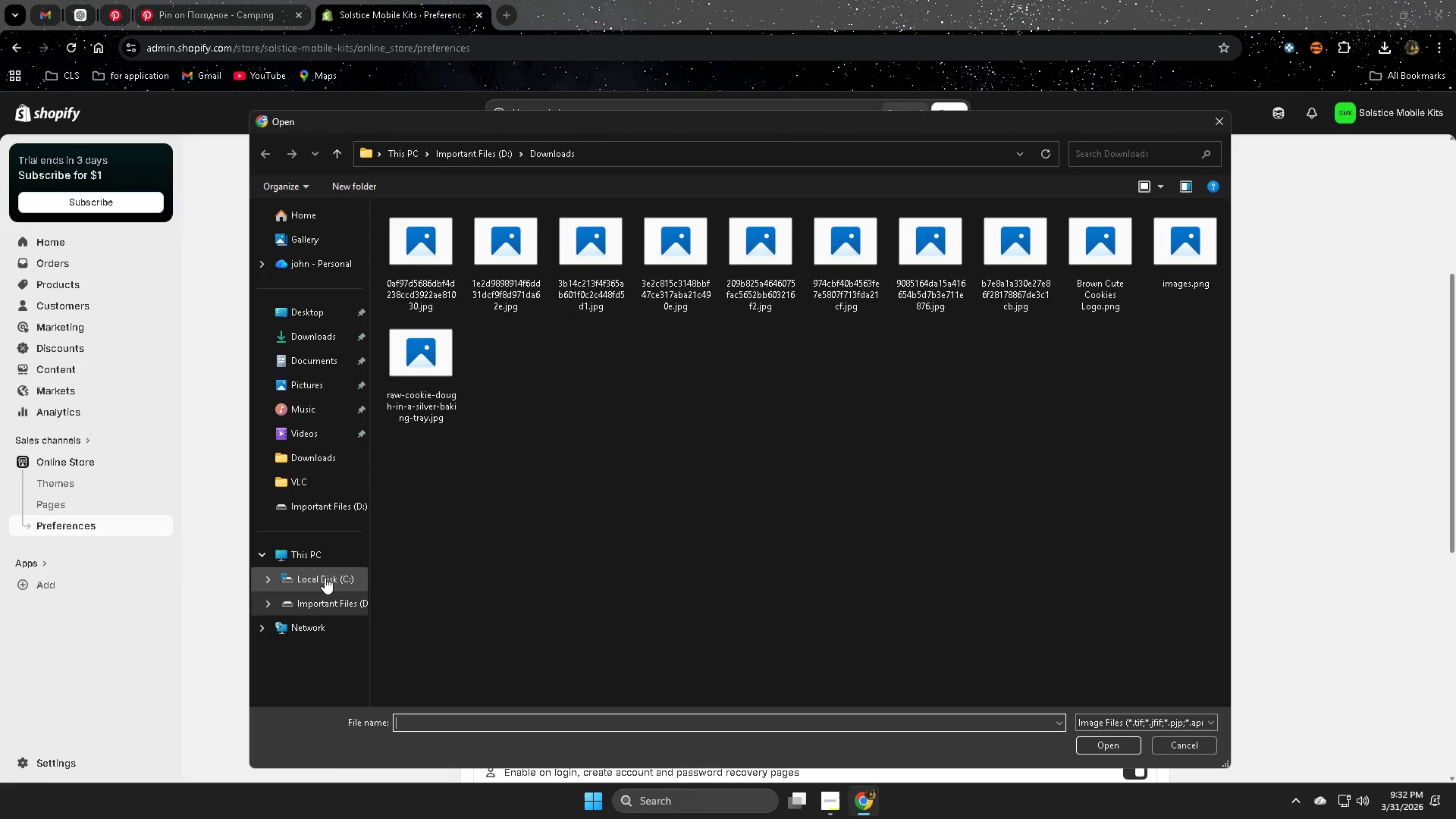 
left_click([328, 507])
 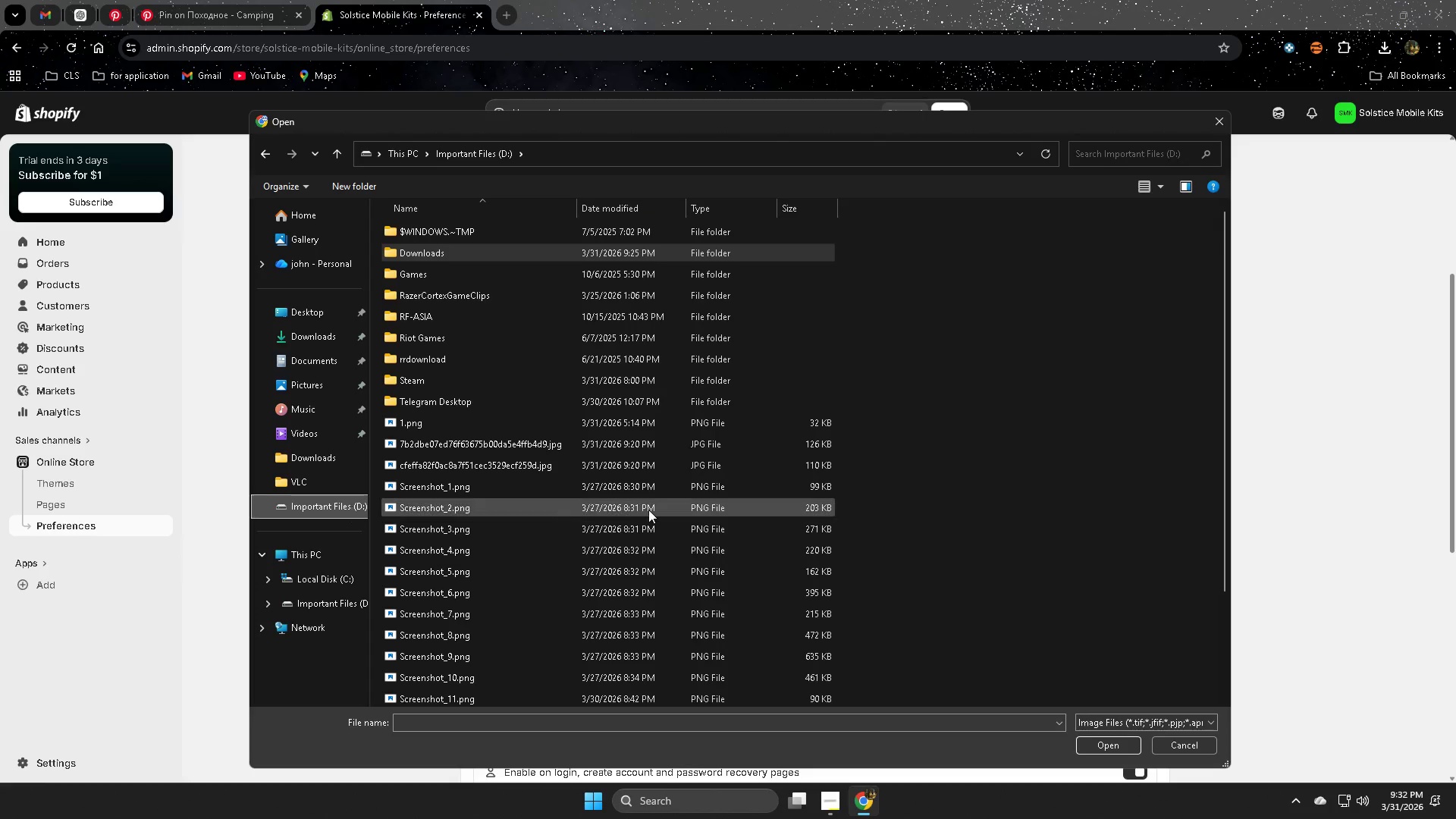 
left_click([436, 316])
 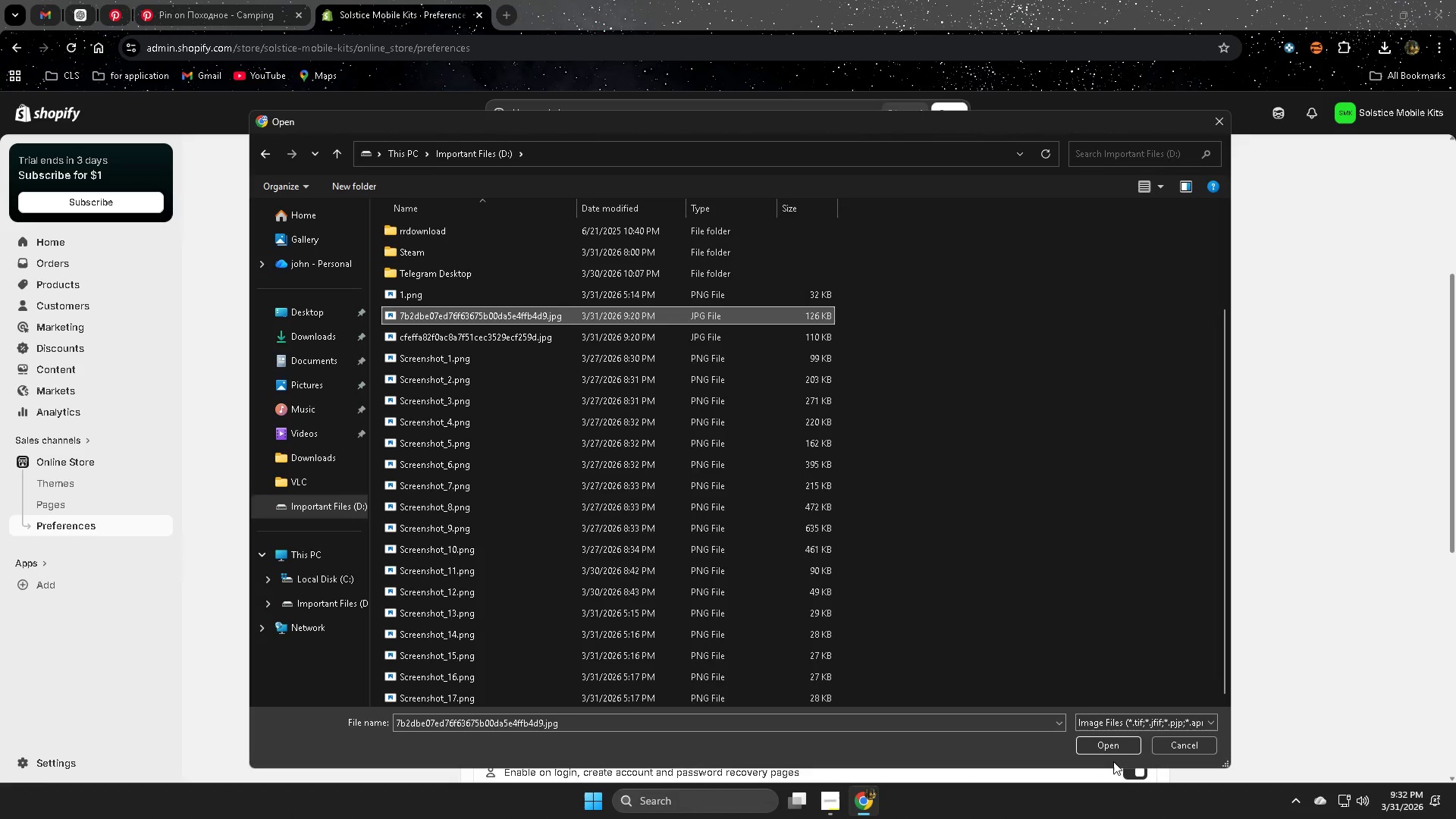 
left_click([1107, 745])
 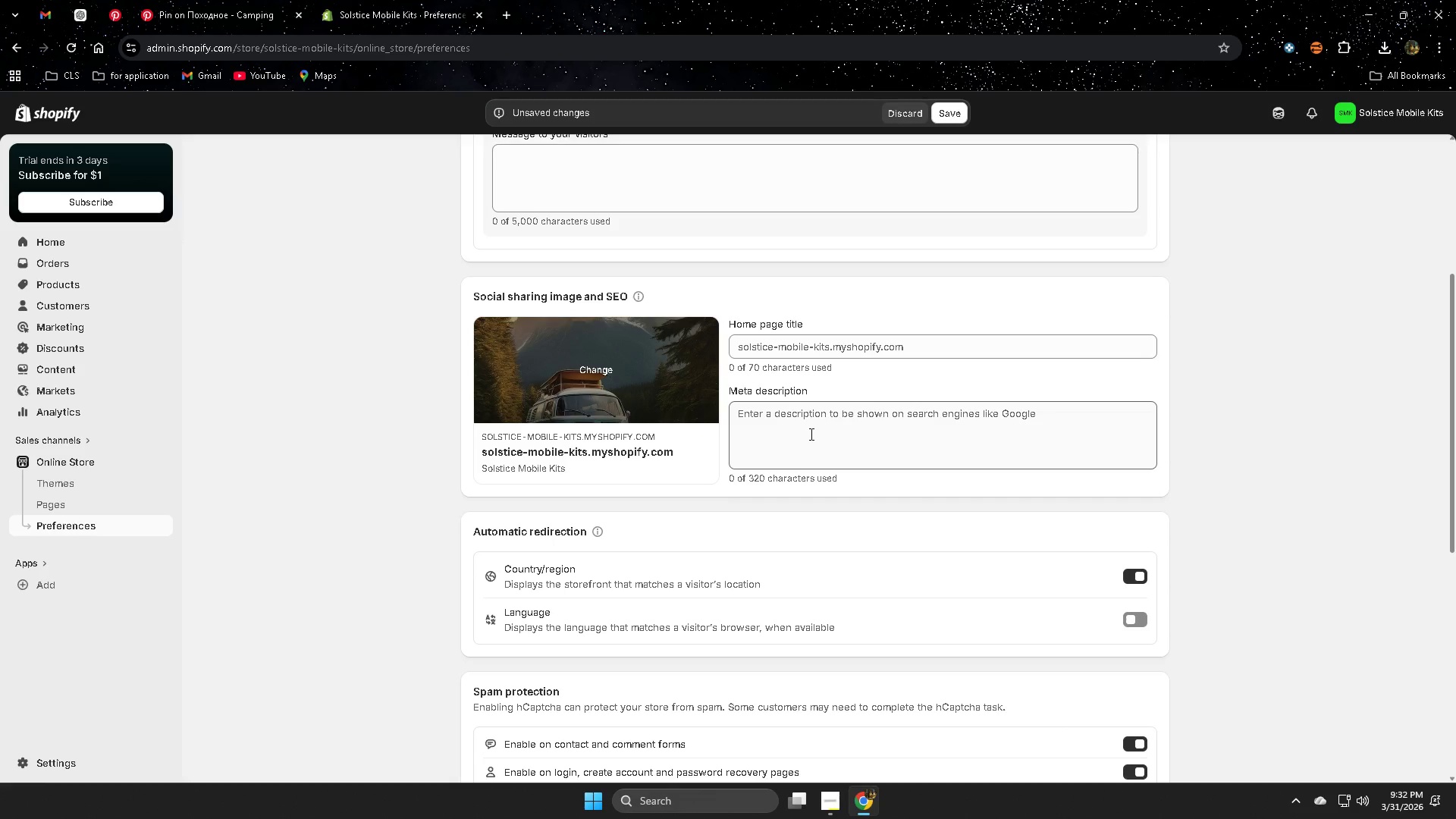 
scroll: coordinate [648, 510], scroll_direction: down, amount: 3.0
 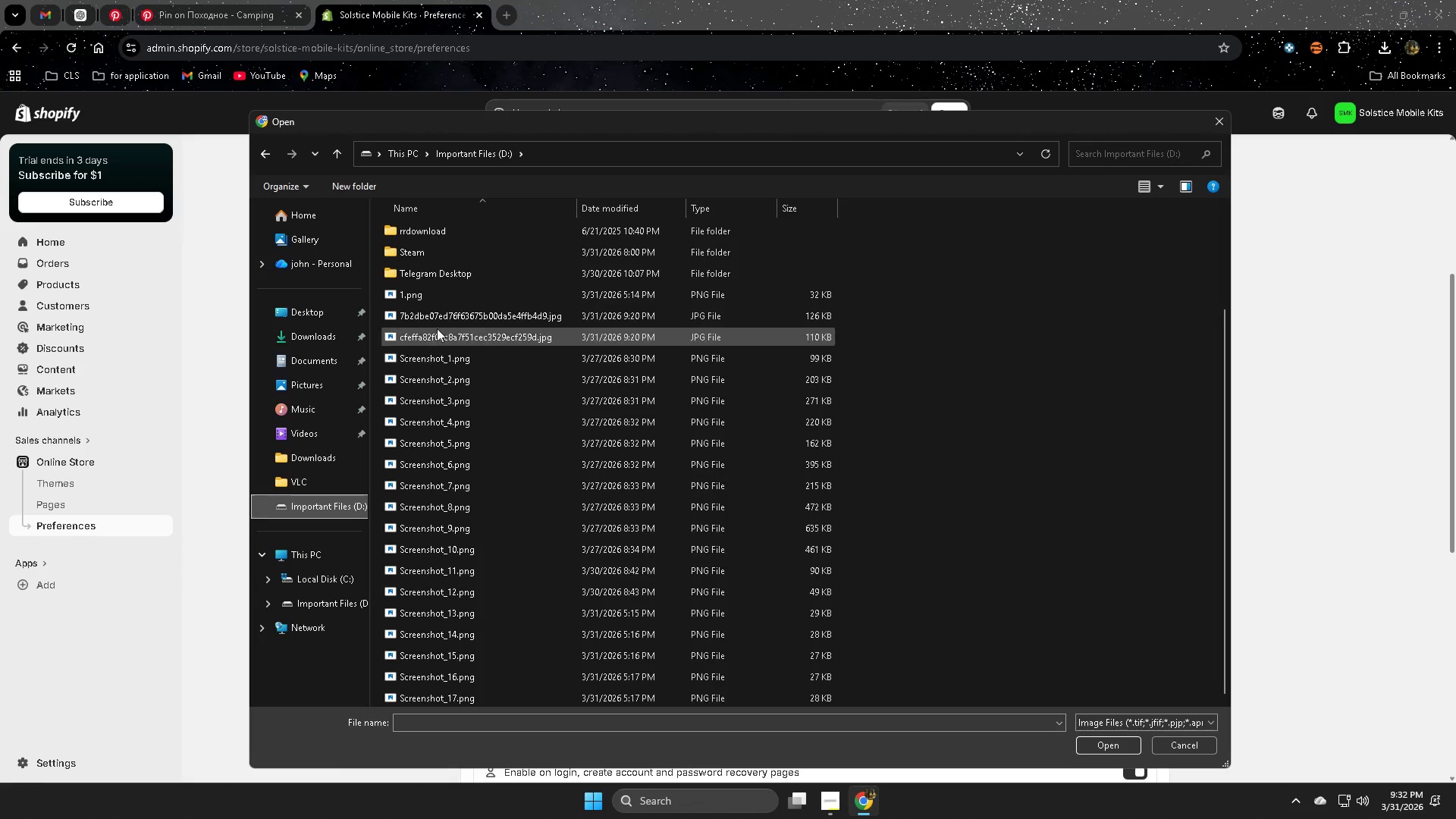 
wait(5.09)
 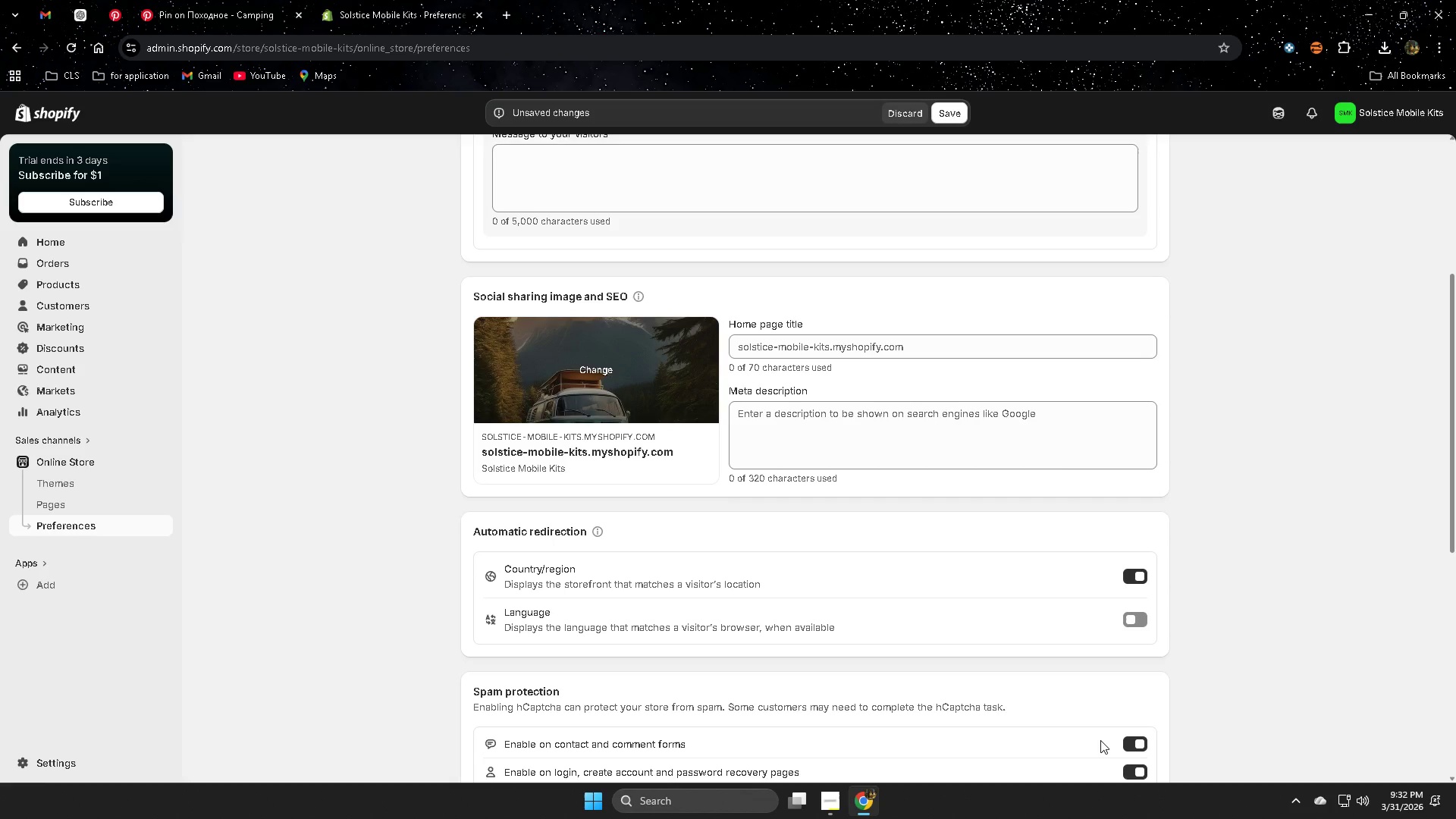 
scroll: coordinate [682, 513], scroll_direction: up, amount: 4.0
 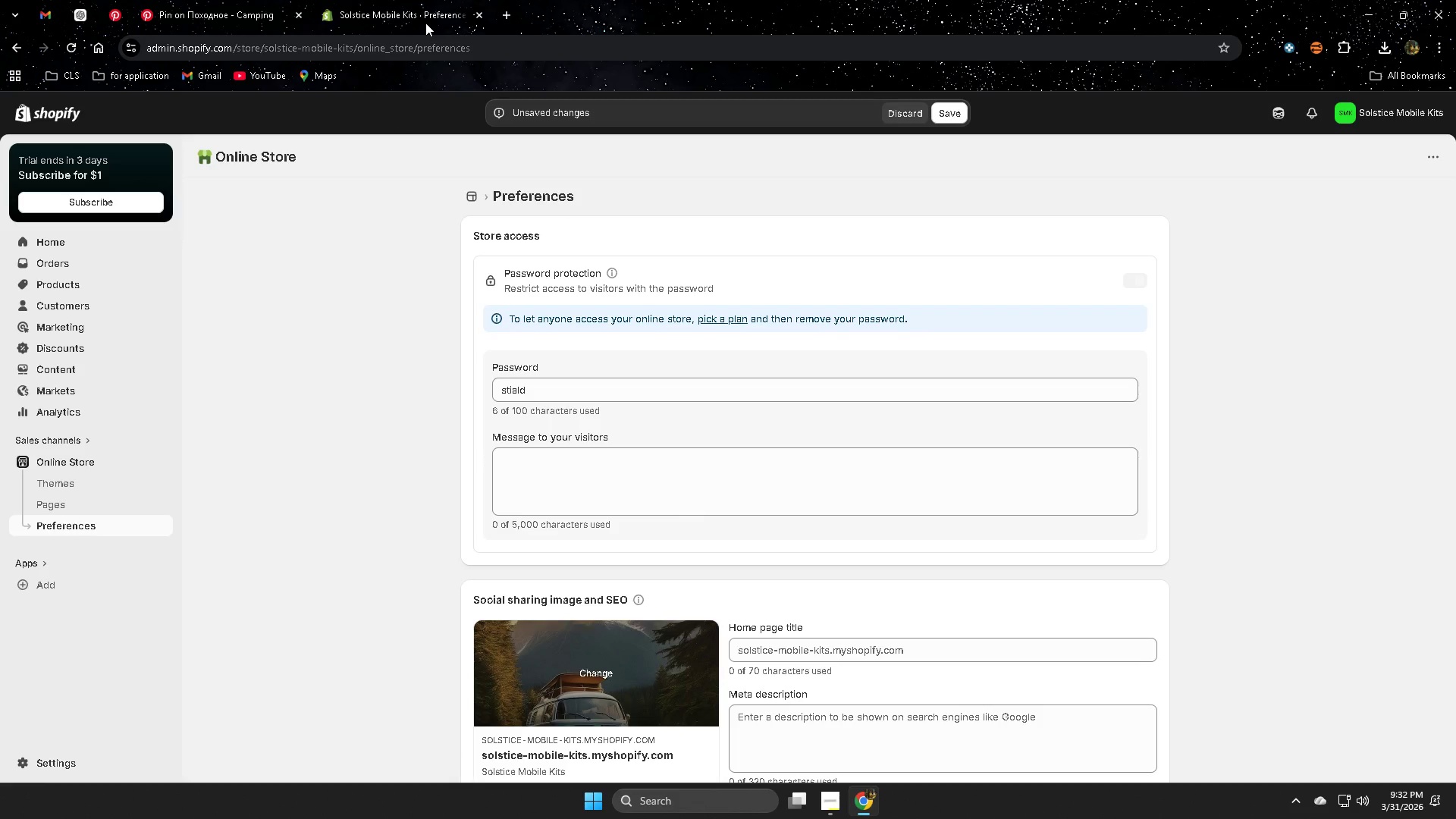 
wait(7.64)
 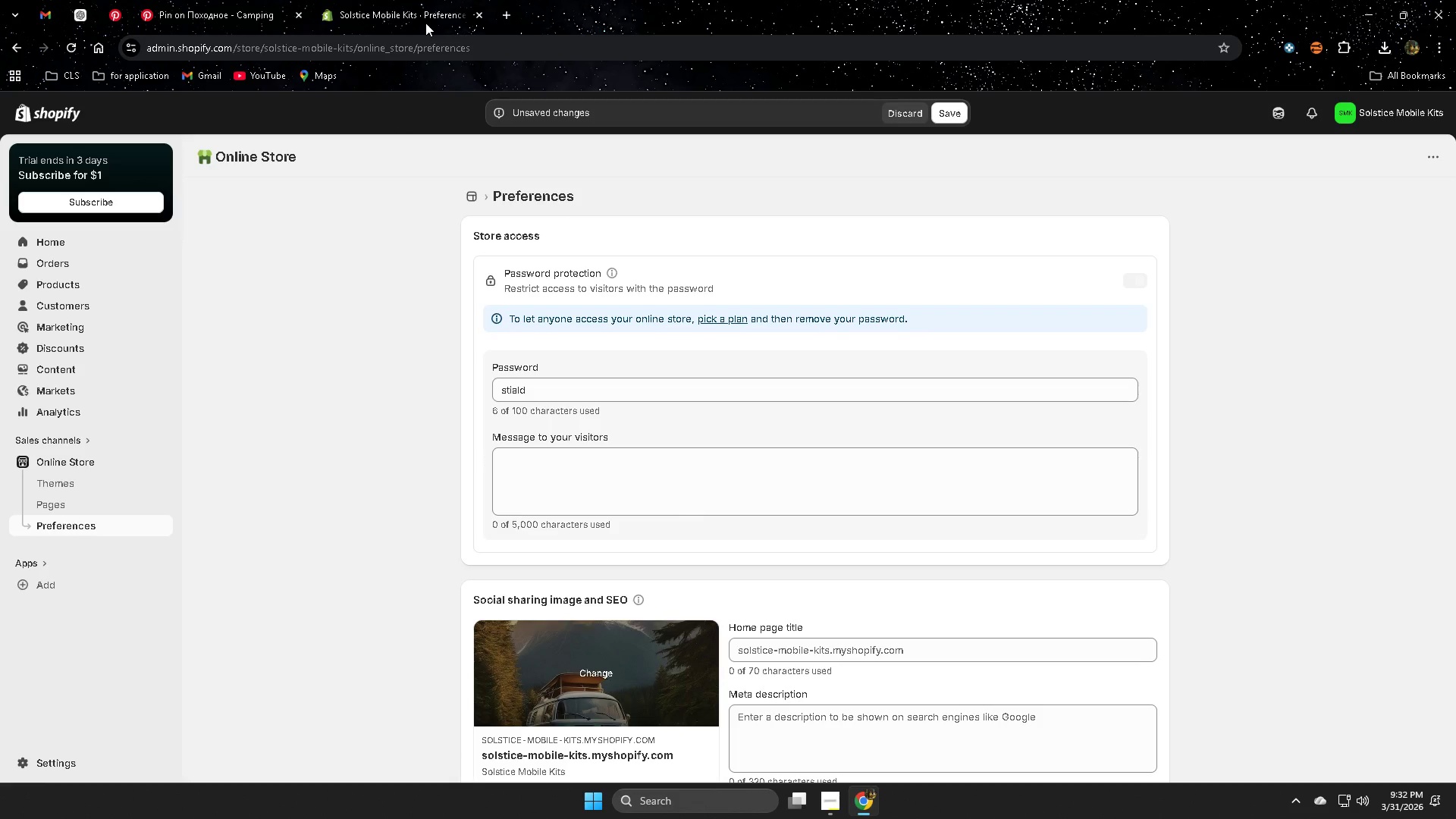 
hold_key(key=ControlLeft, duration=0.89)
left_click([166, 462])
 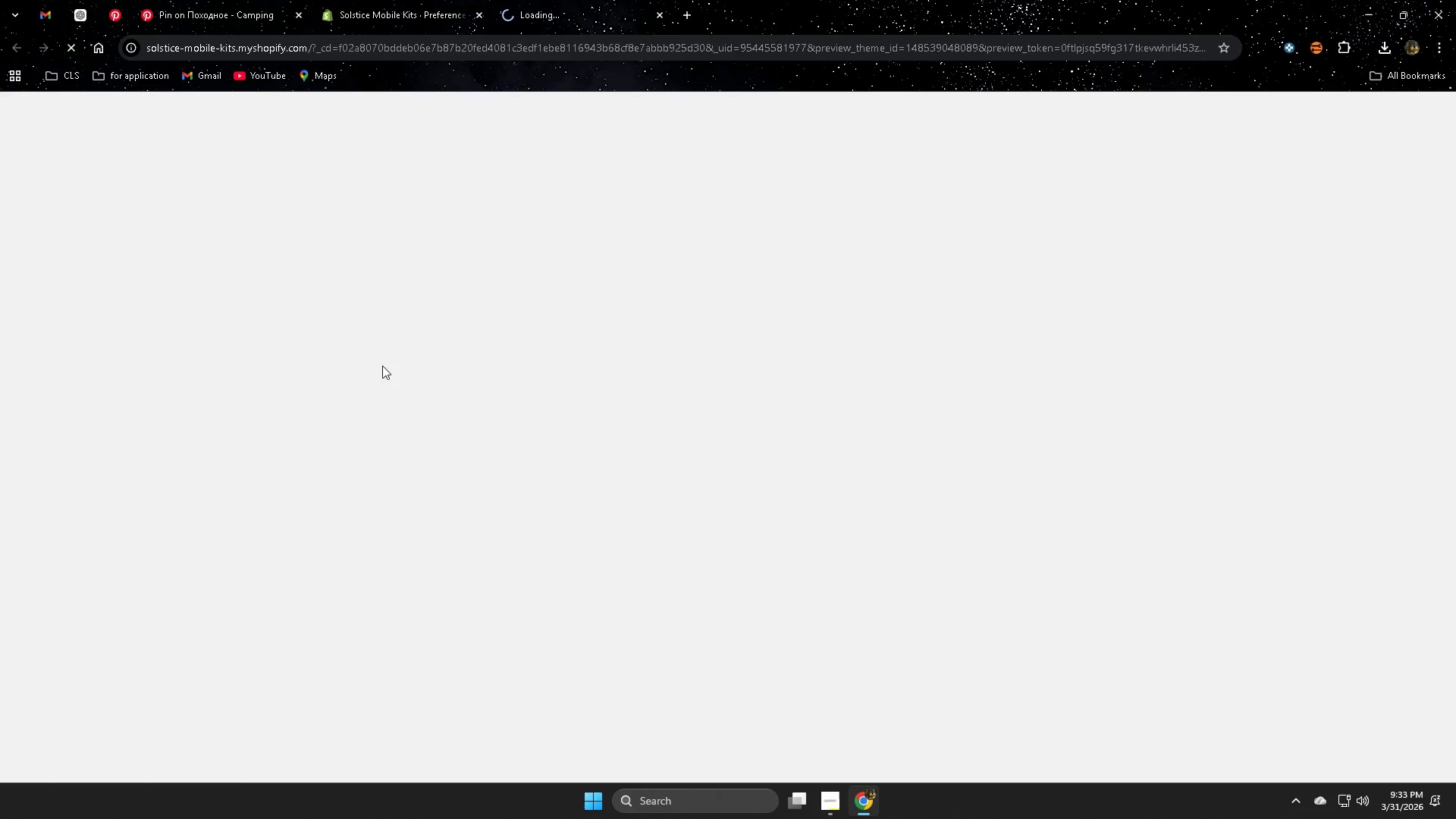 
left_click([408, 0])
 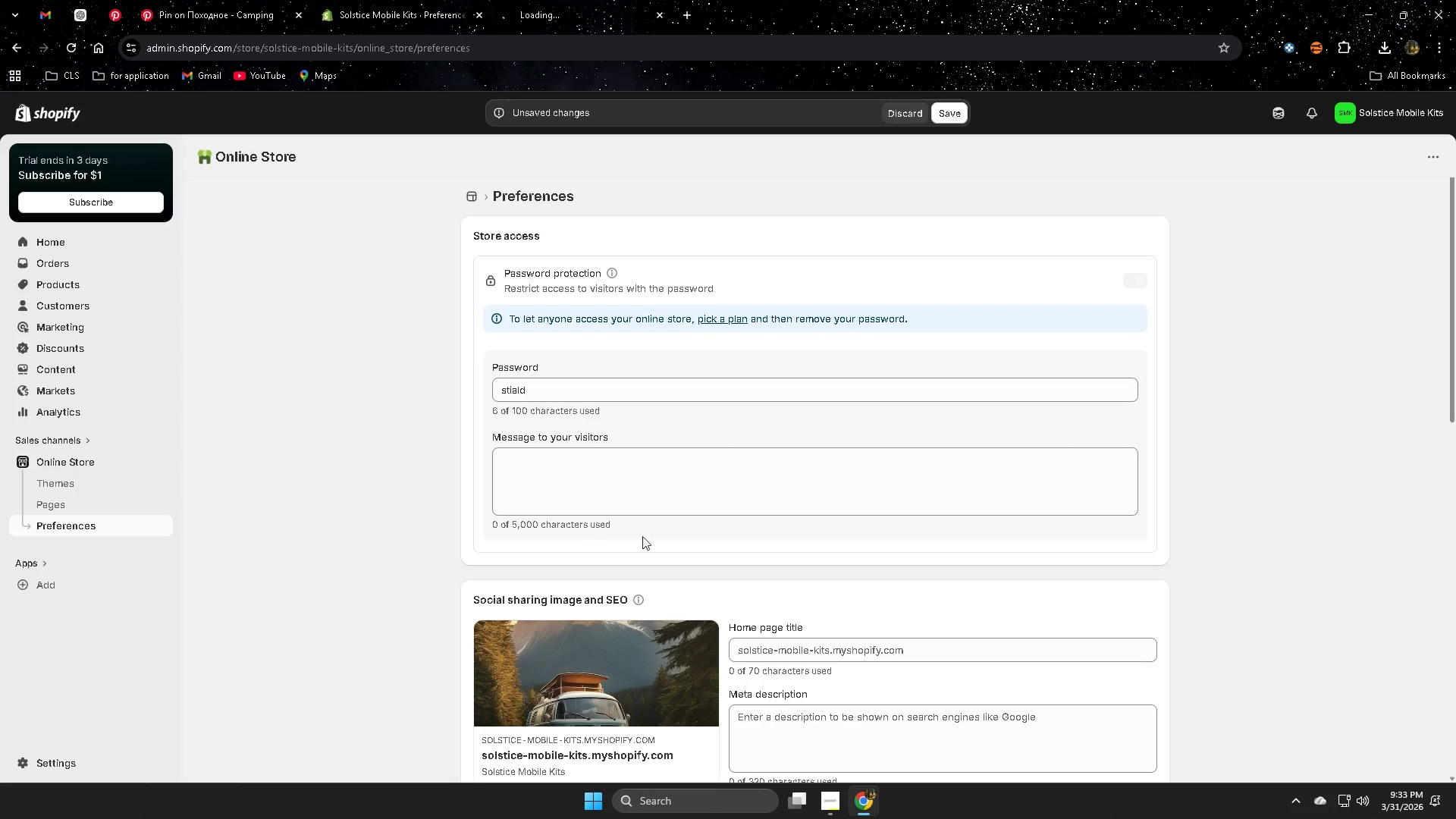 
left_click([557, 0])
 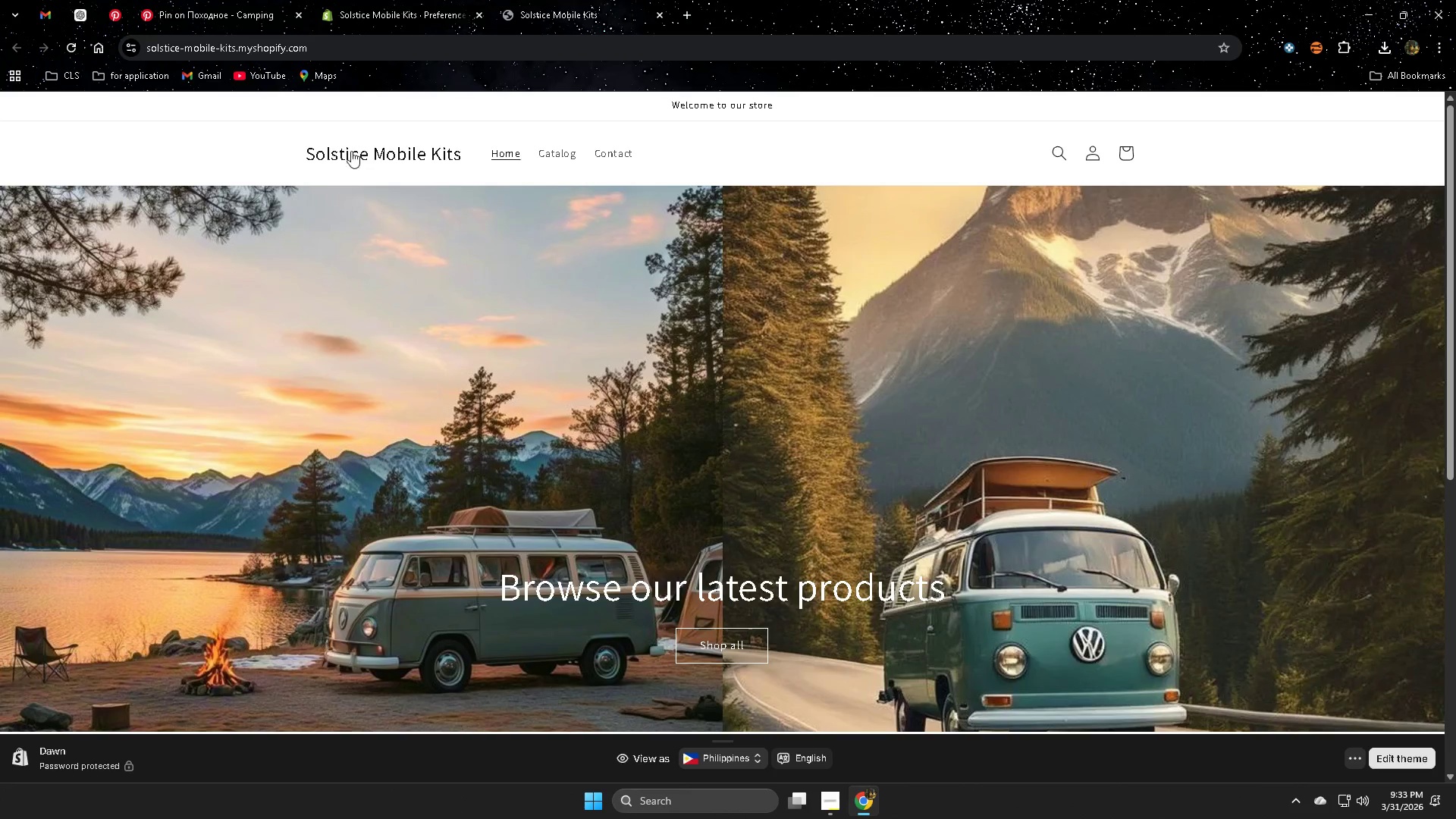 
scroll: coordinate [451, 578], scroll_direction: down, amount: 6.0
 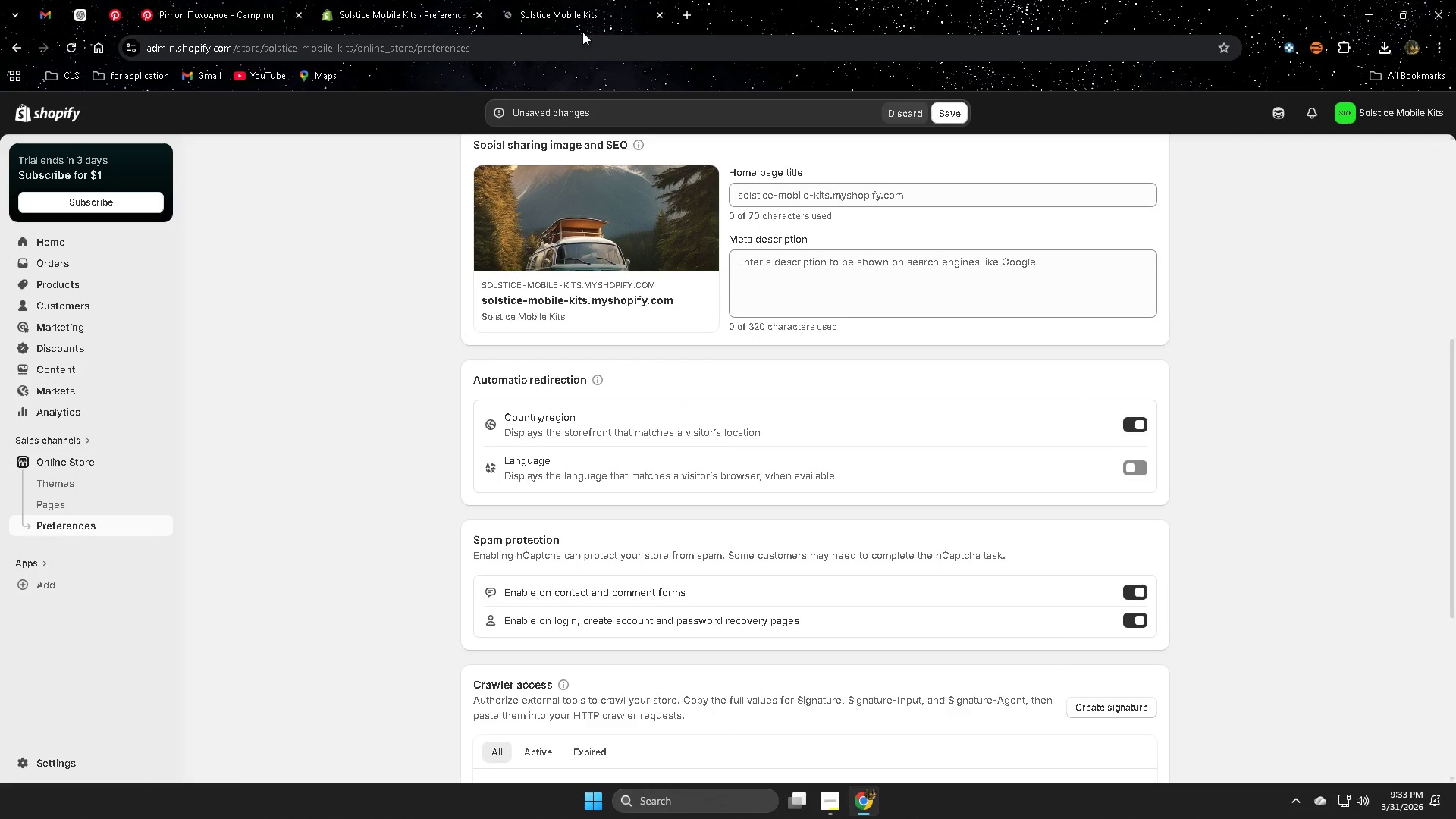 
left_click_drag(start_coordinate=[474, 160], to_coordinate=[303, 162])
 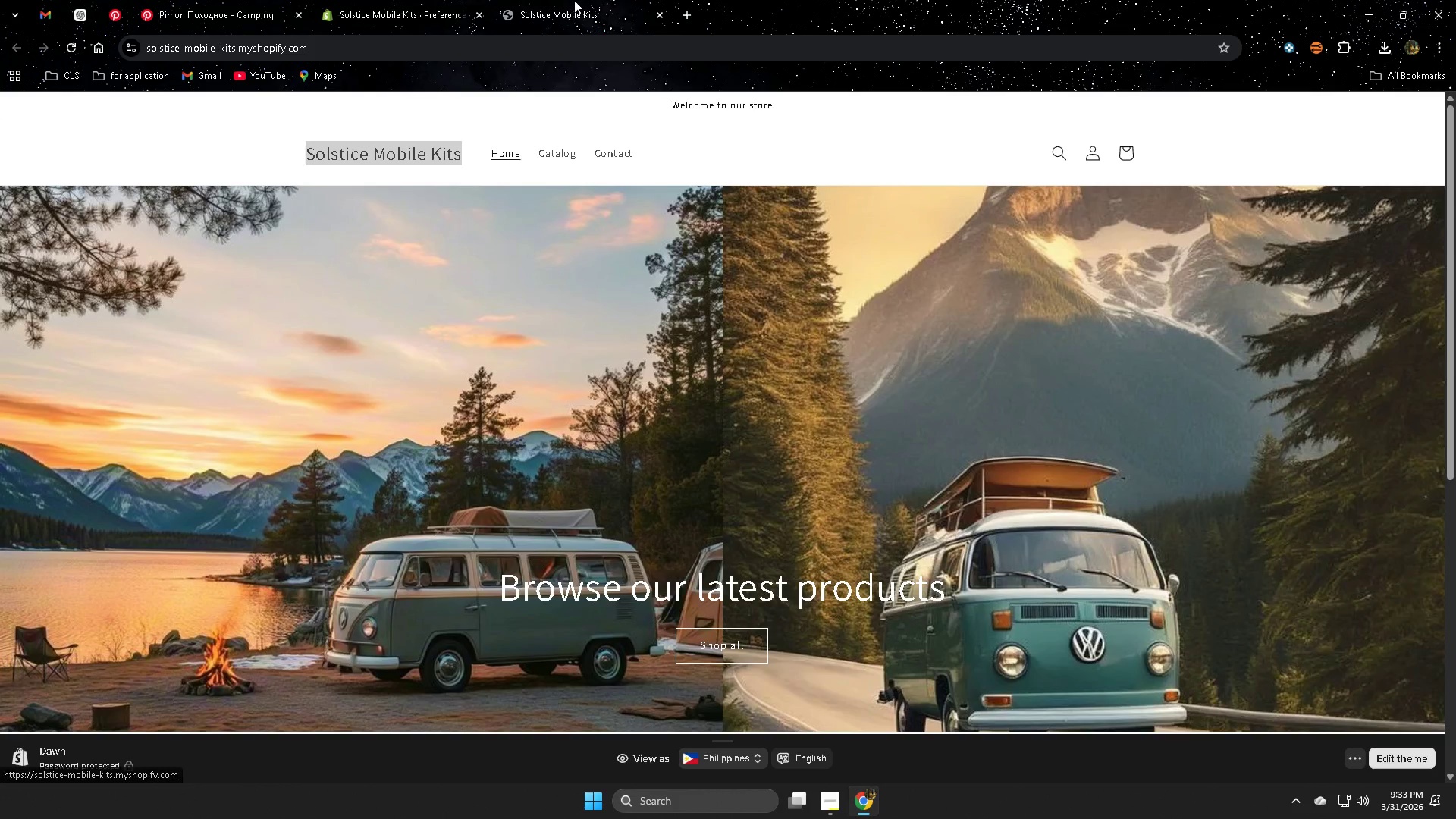 
key(Control+ControlLeft)
 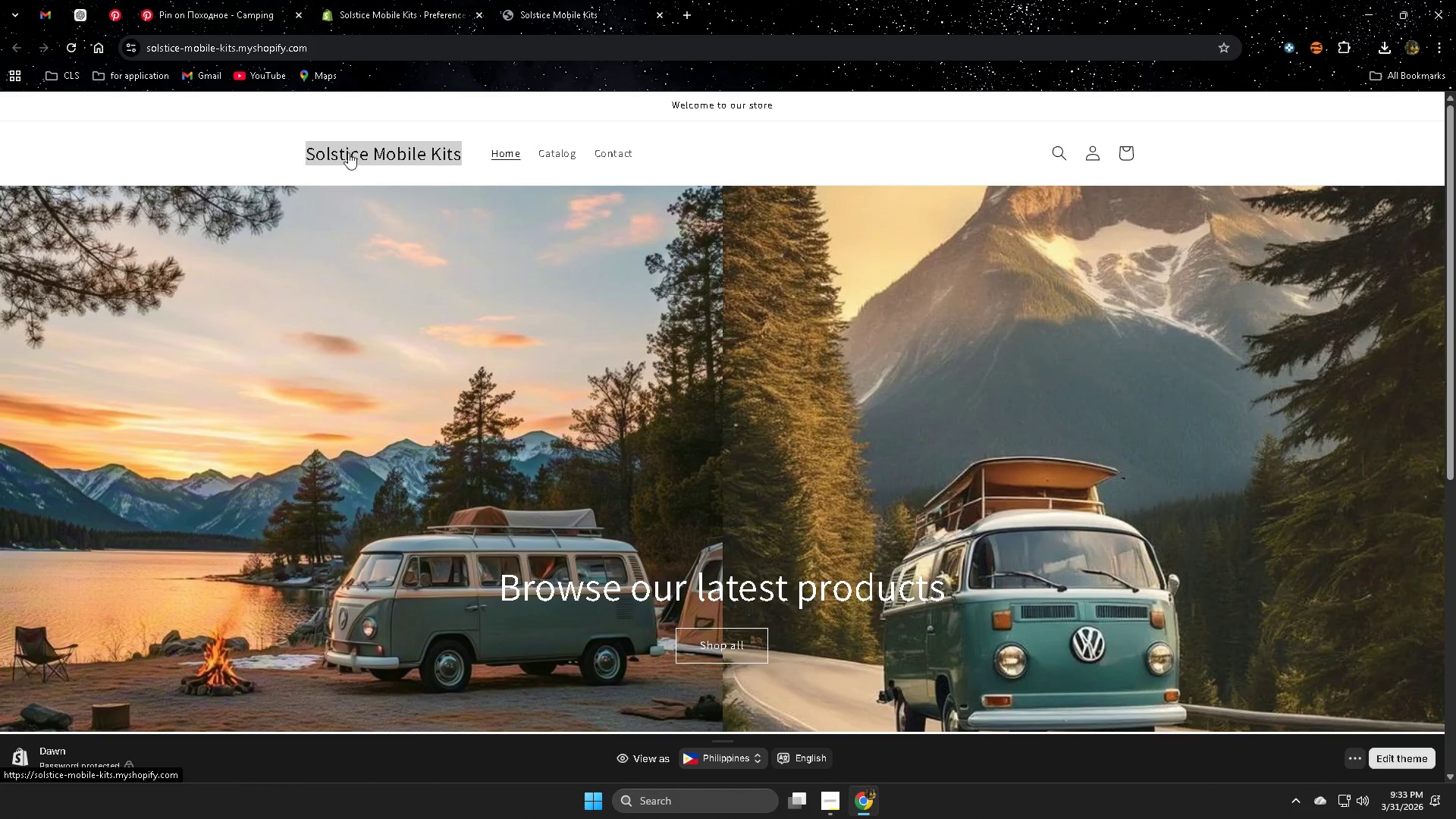 
key(Control+C)
 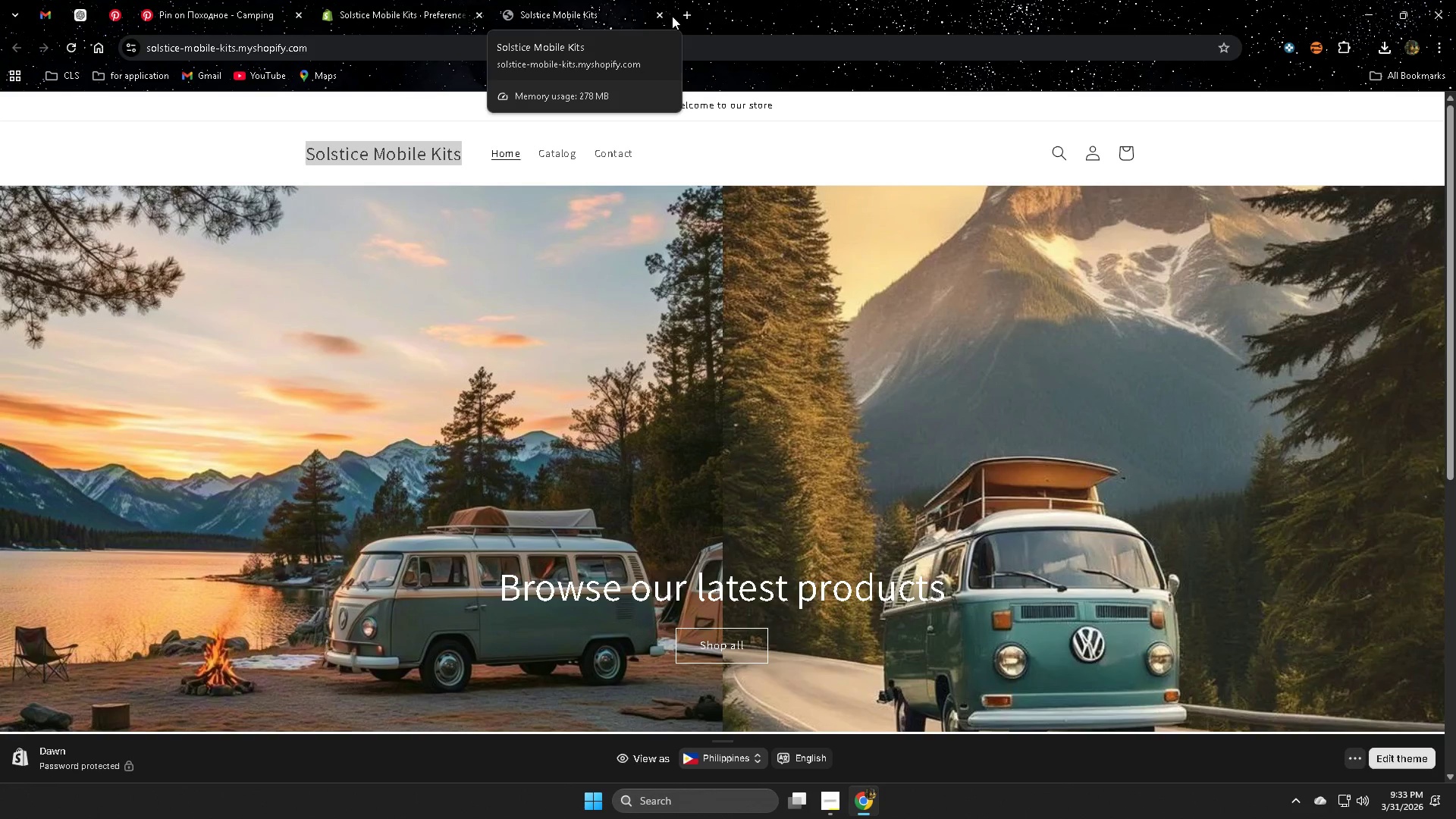 
mouse_move([582, 0])
 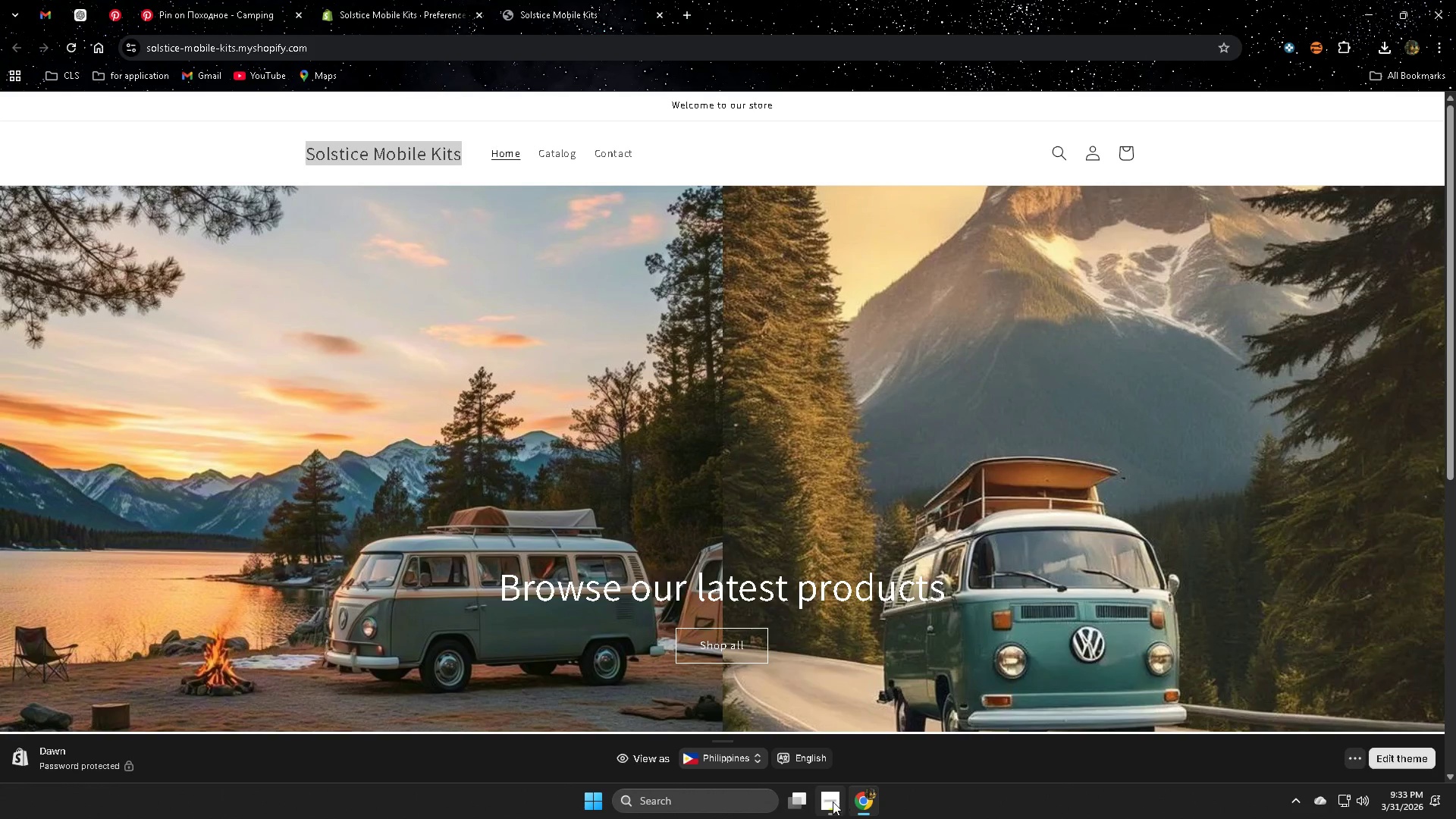 
left_click([830, 802])